 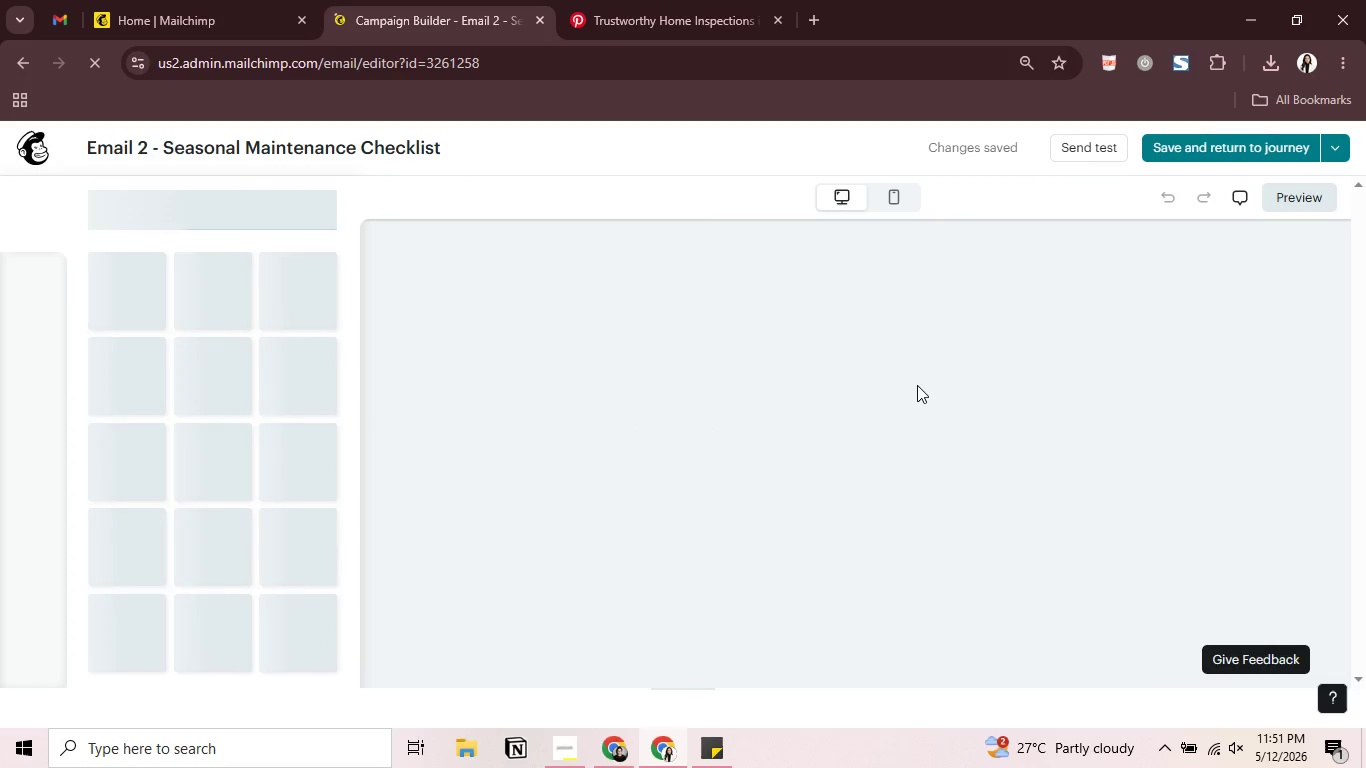 
mouse_move([1302, 206])
 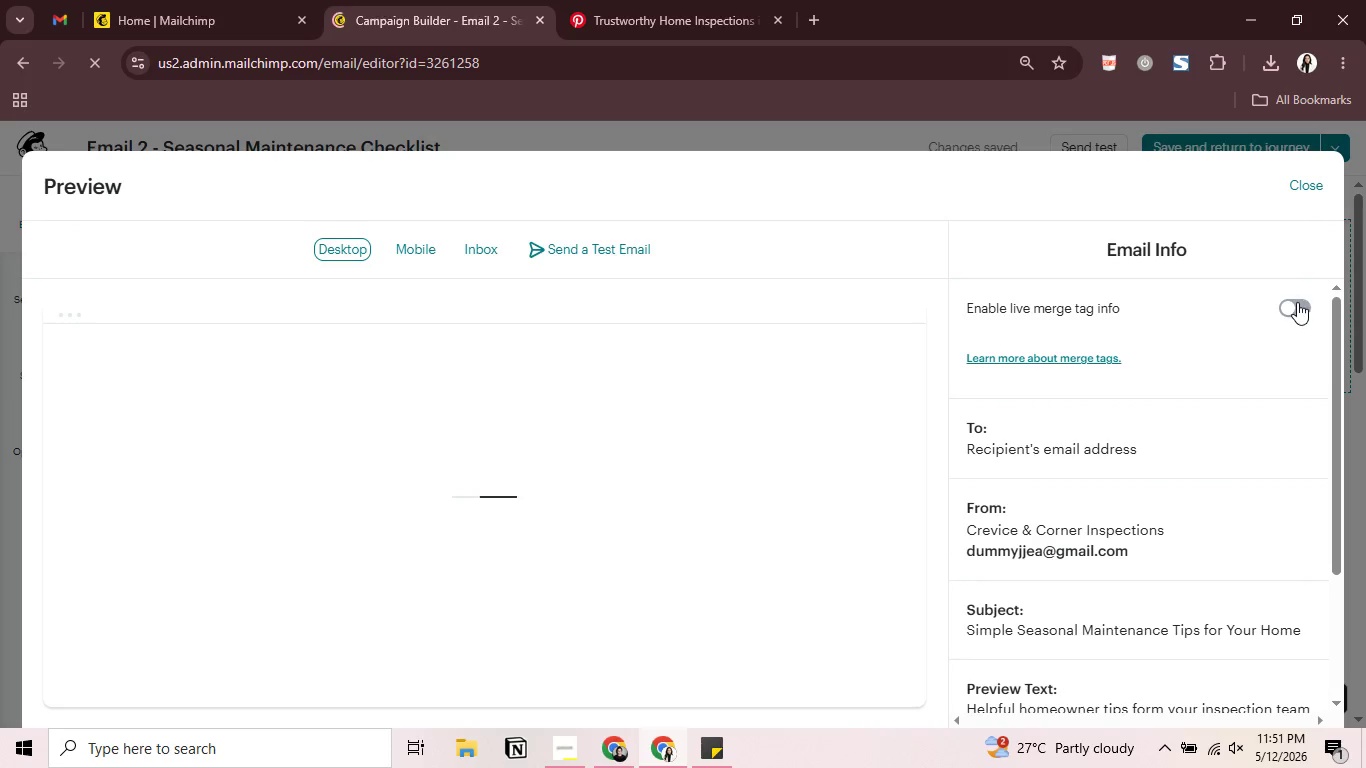 
left_click([1297, 302])
 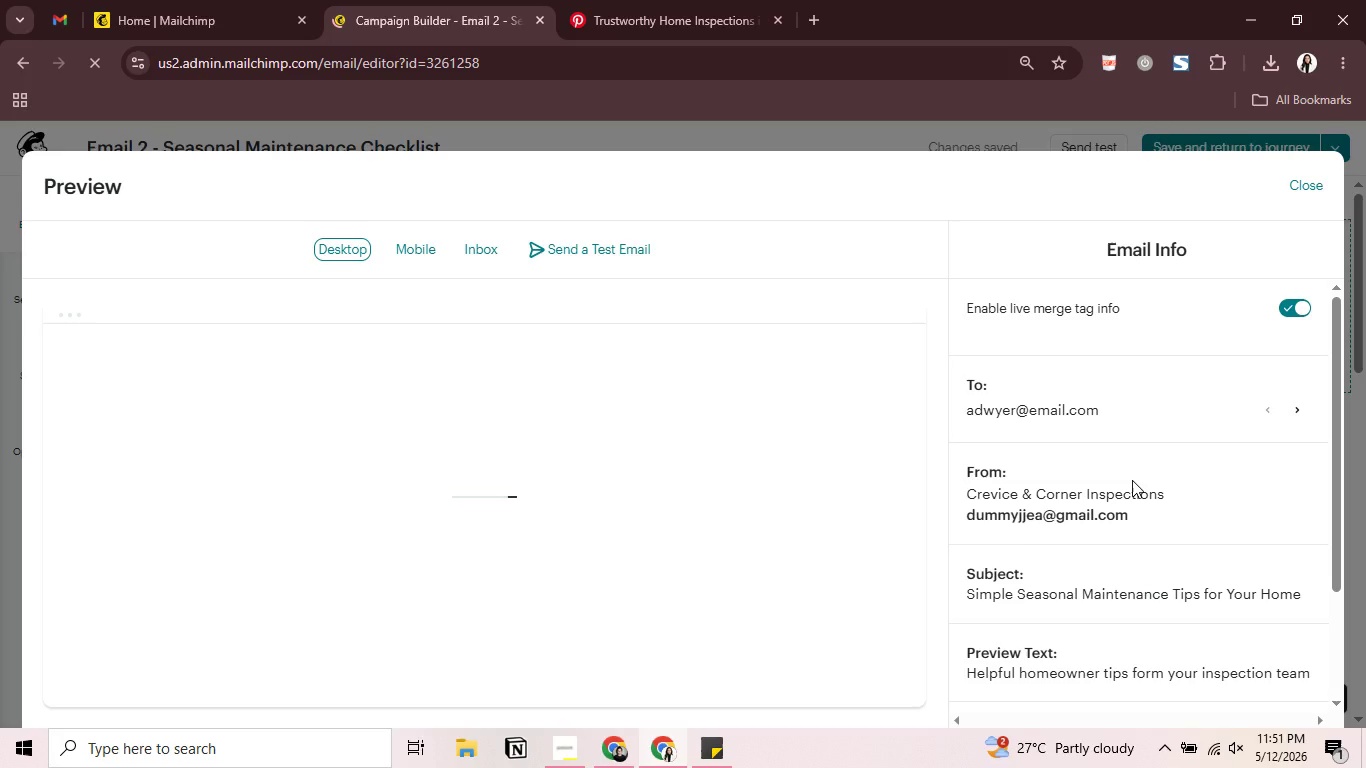 
left_click([1294, 412])
 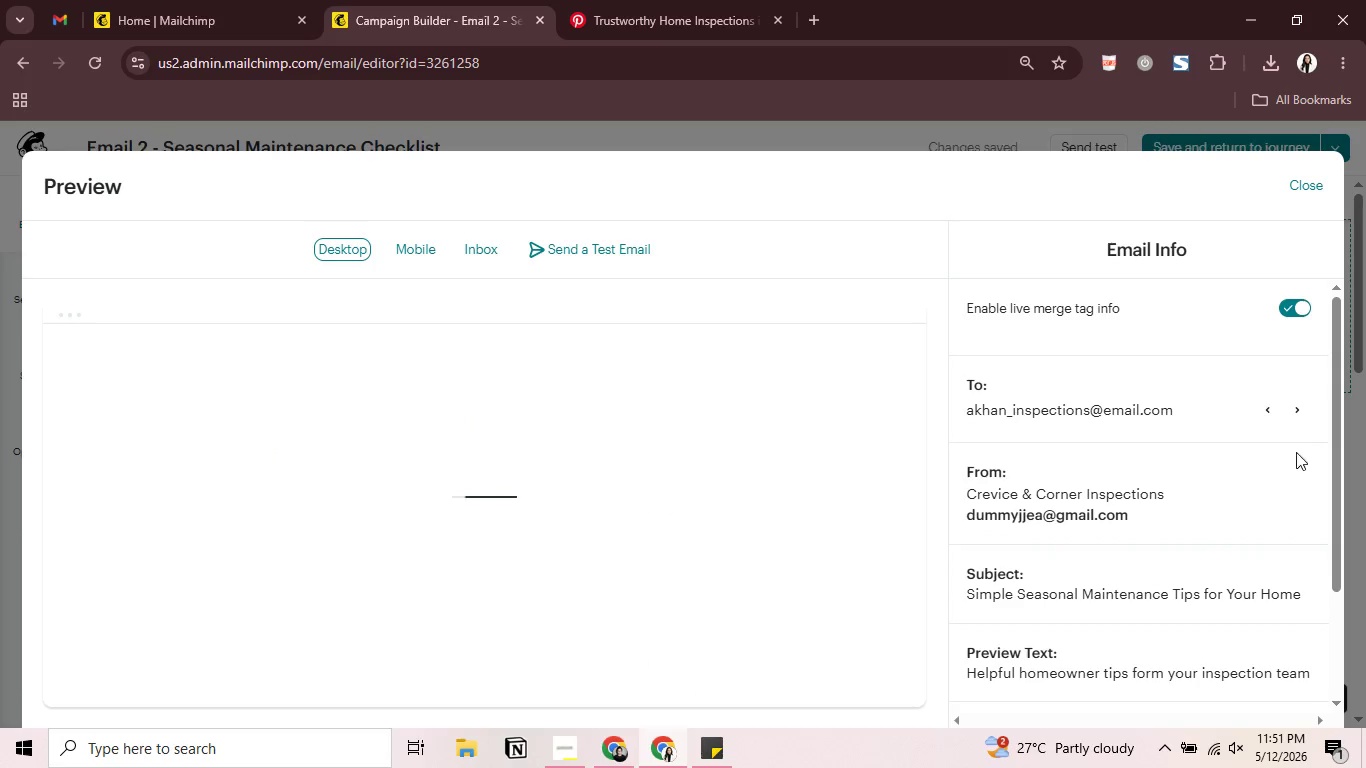 
left_click([1301, 414])
 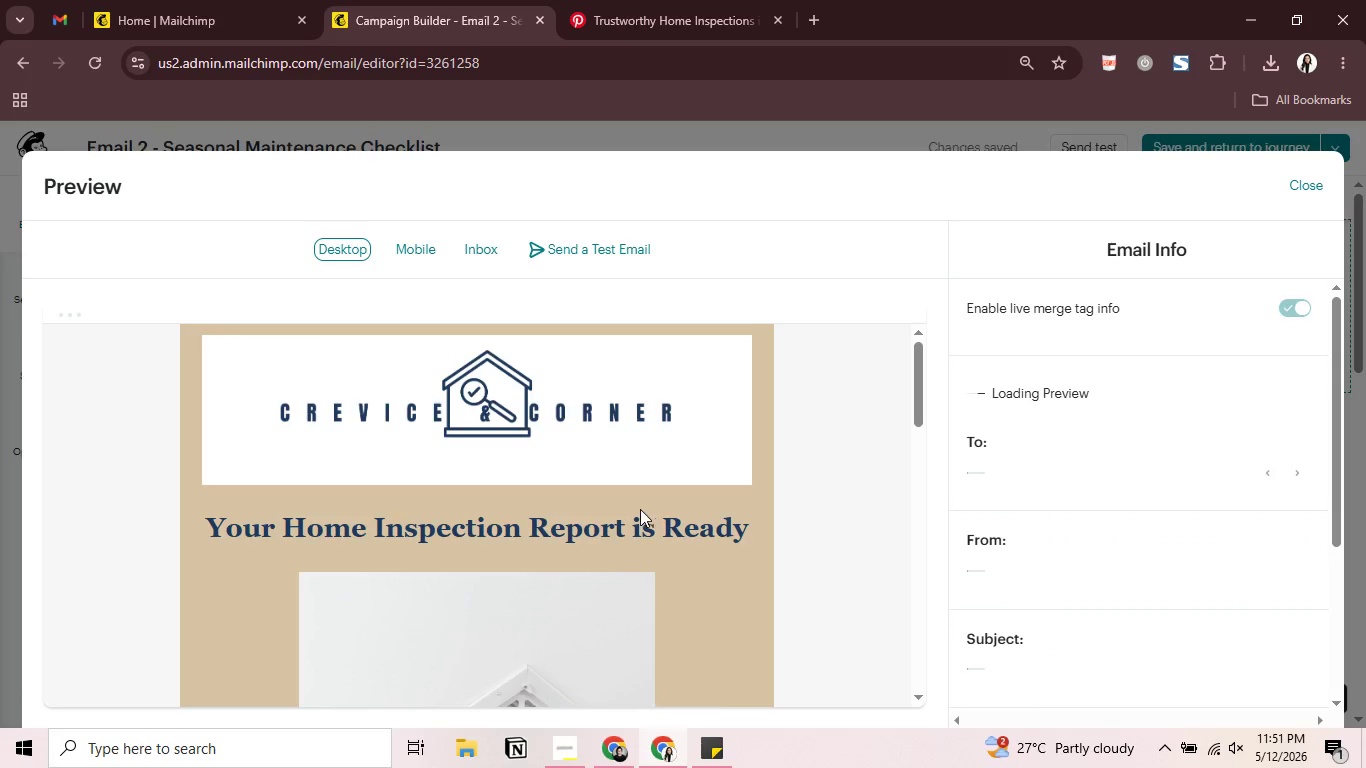 
scroll: coordinate [623, 510], scroll_direction: down, amount: 13.0
 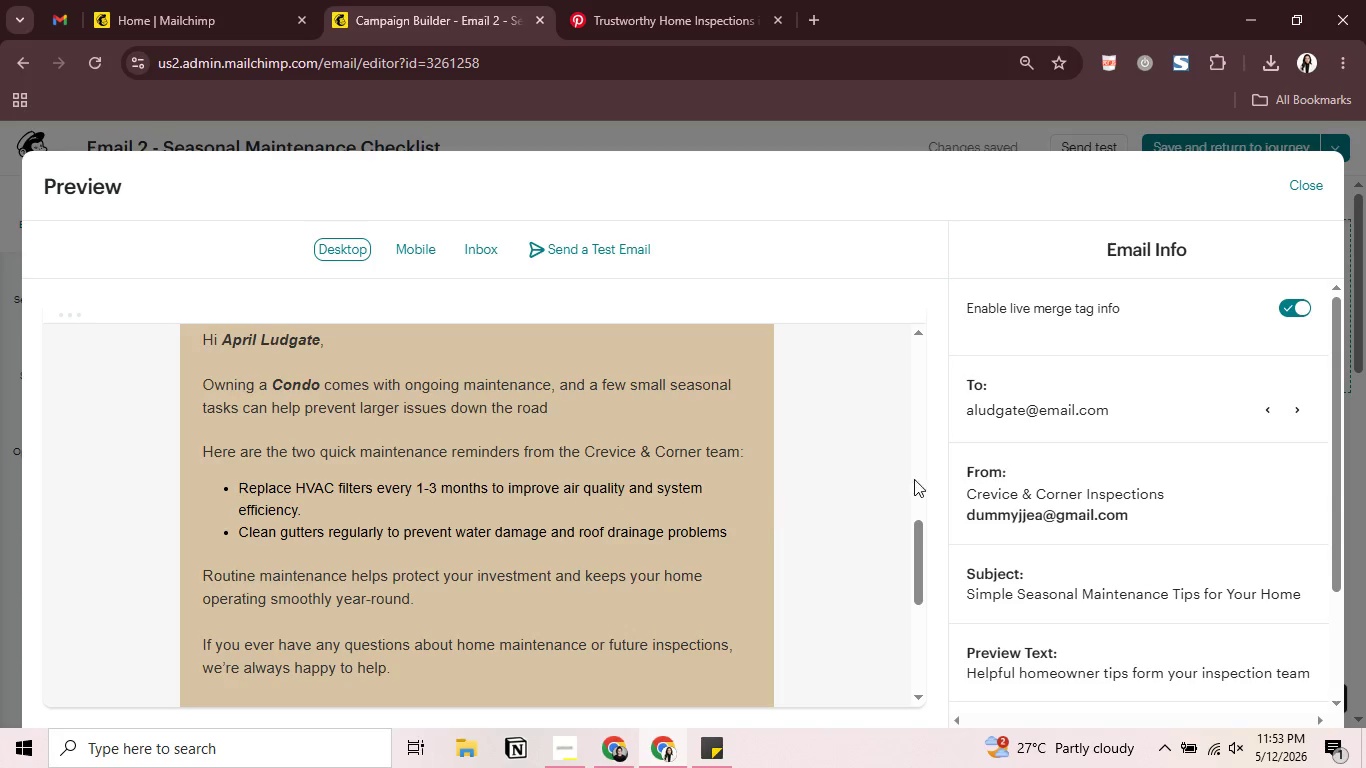 
wait(118.4)
 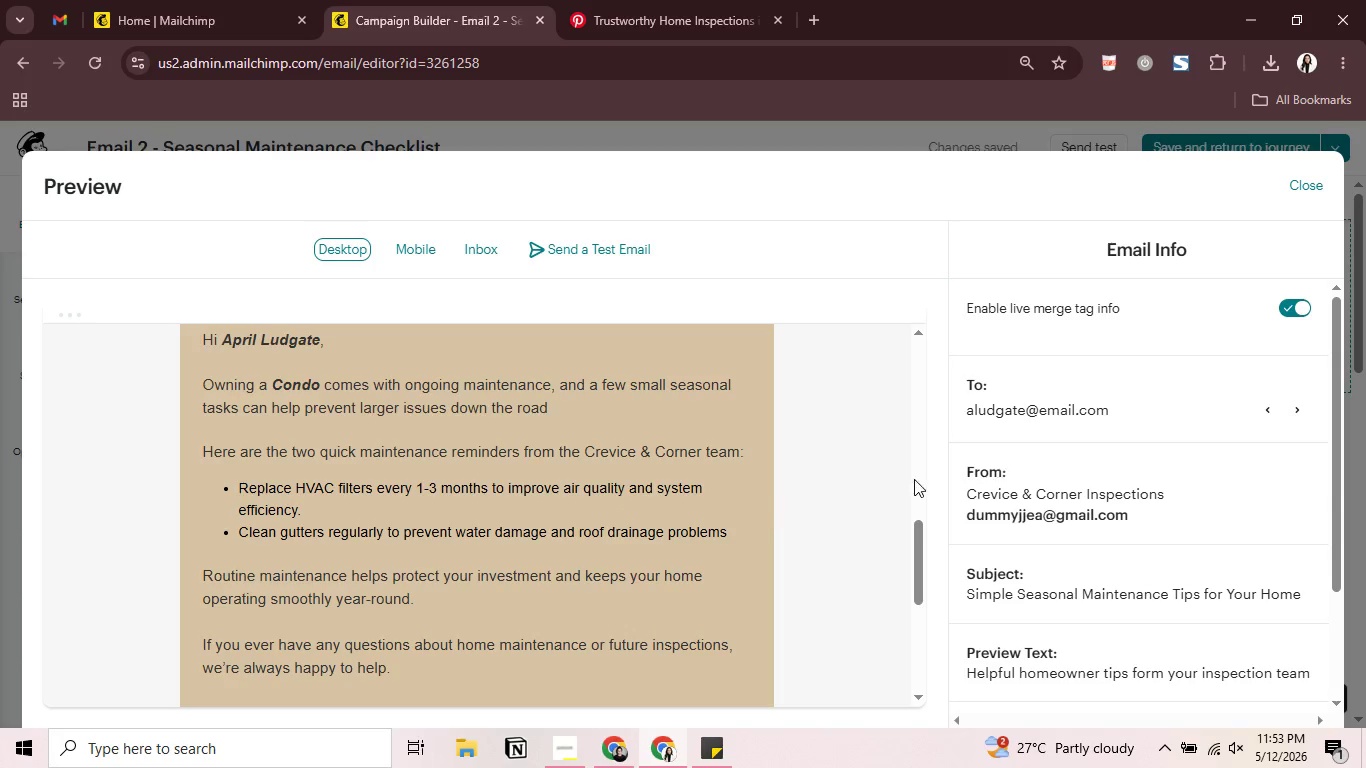 
scroll: coordinate [688, 427], scroll_direction: down, amount: 8.0
 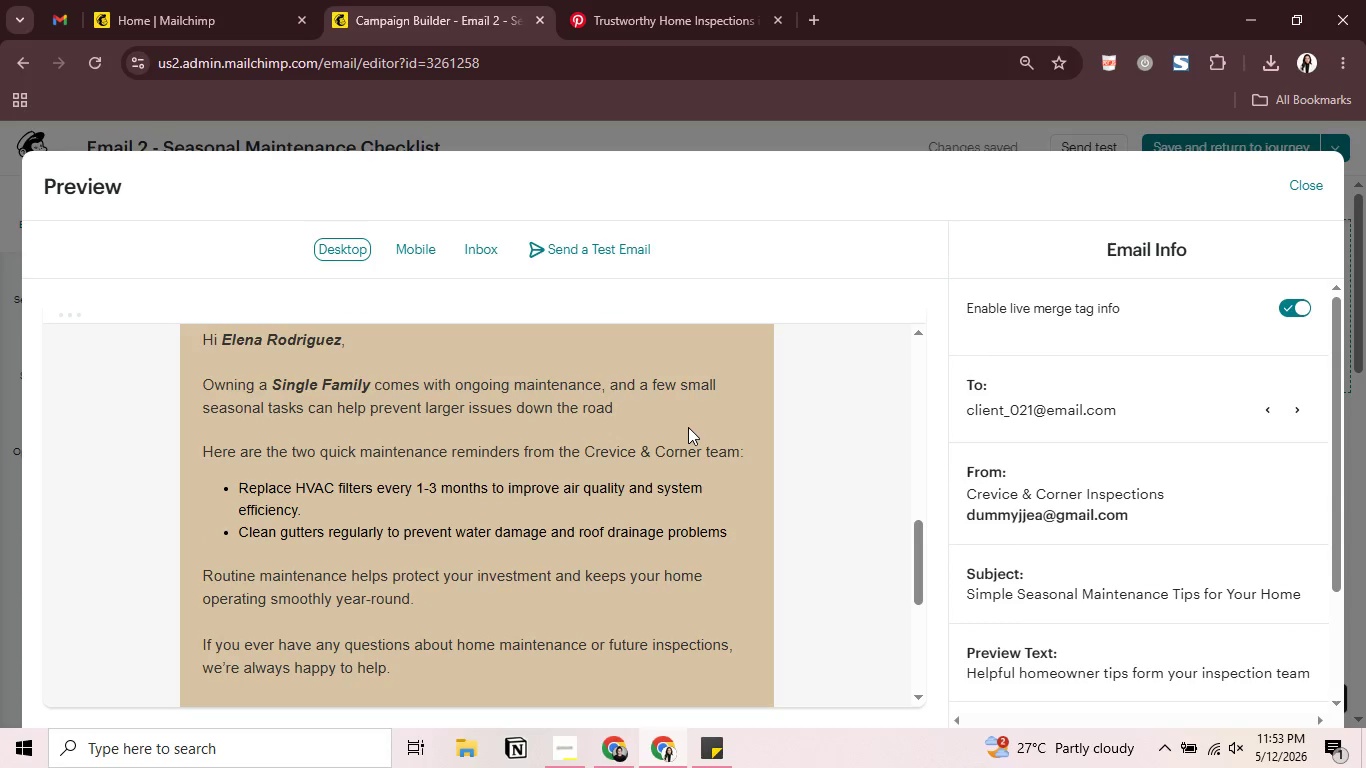 
wait(8.96)
 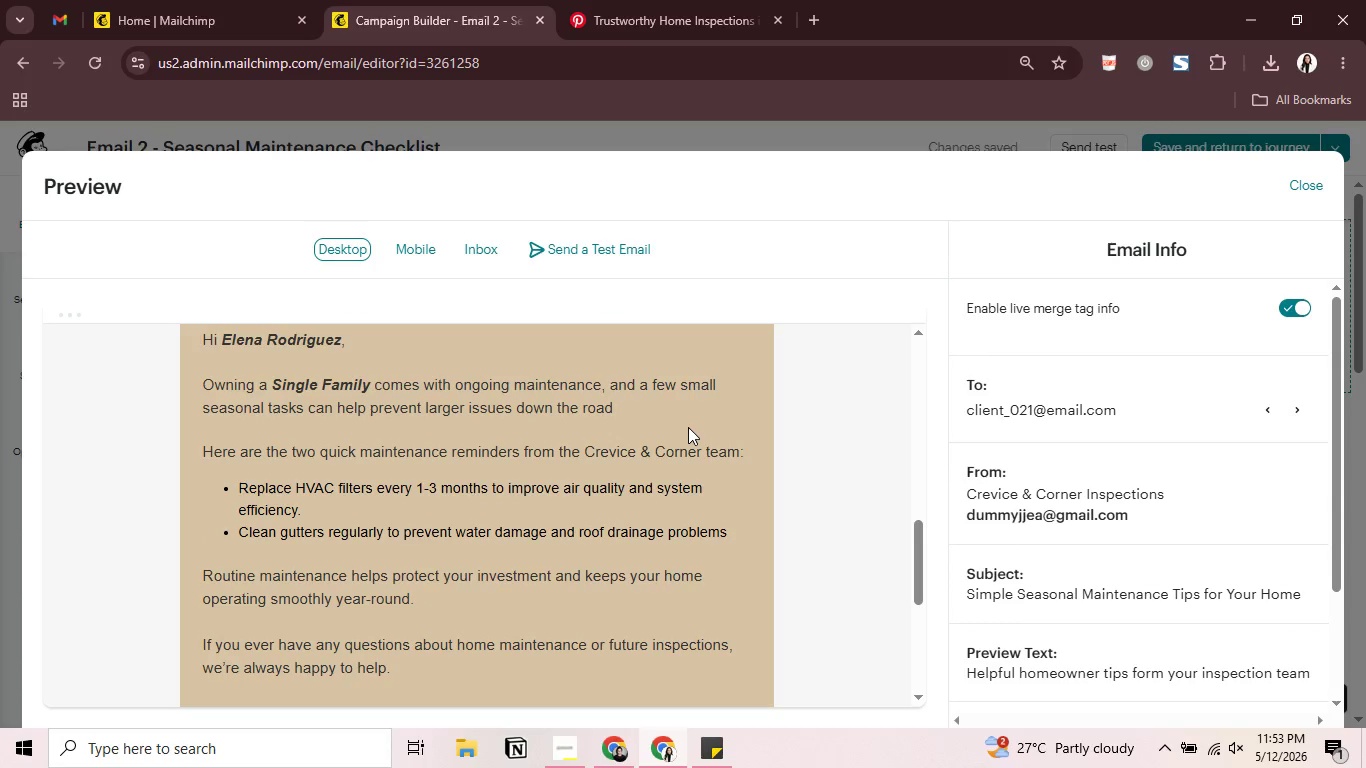 
left_click([1087, 109])
 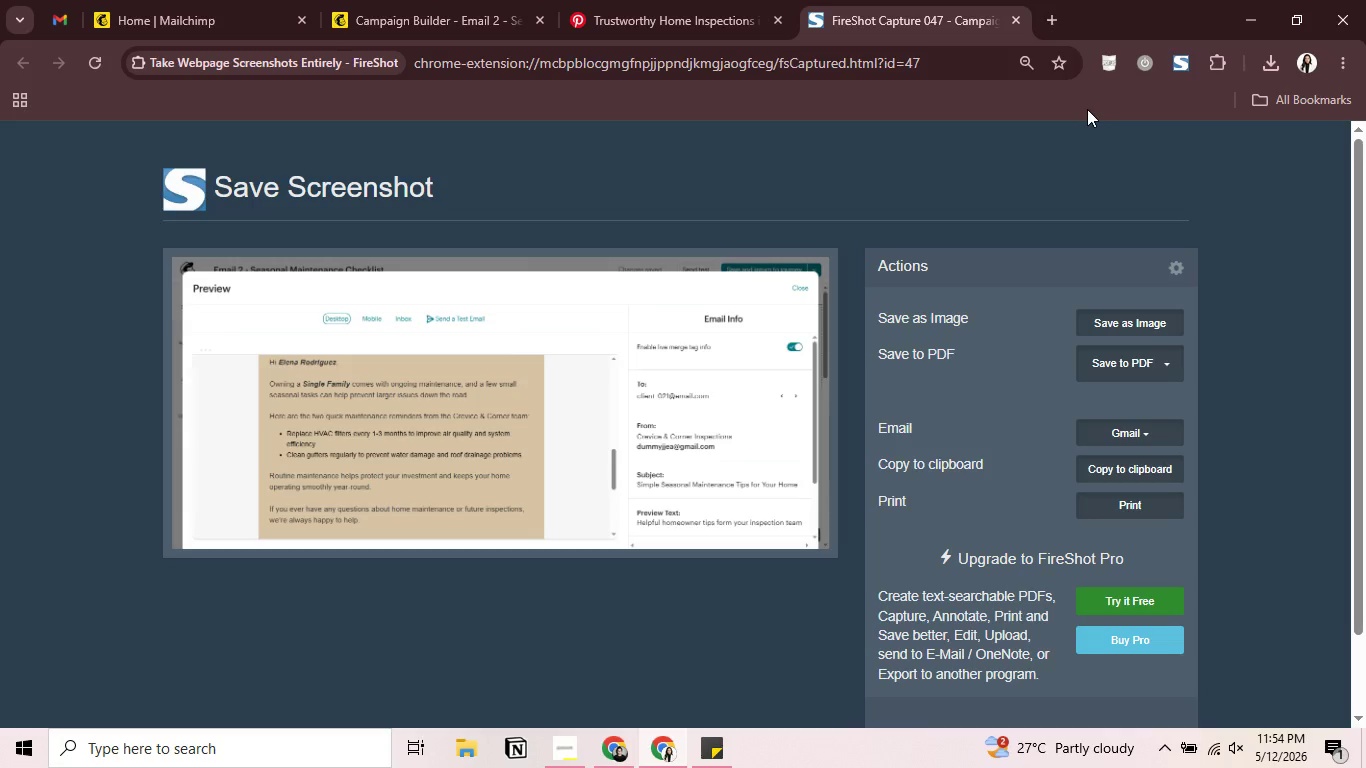 
left_click([1155, 357])
 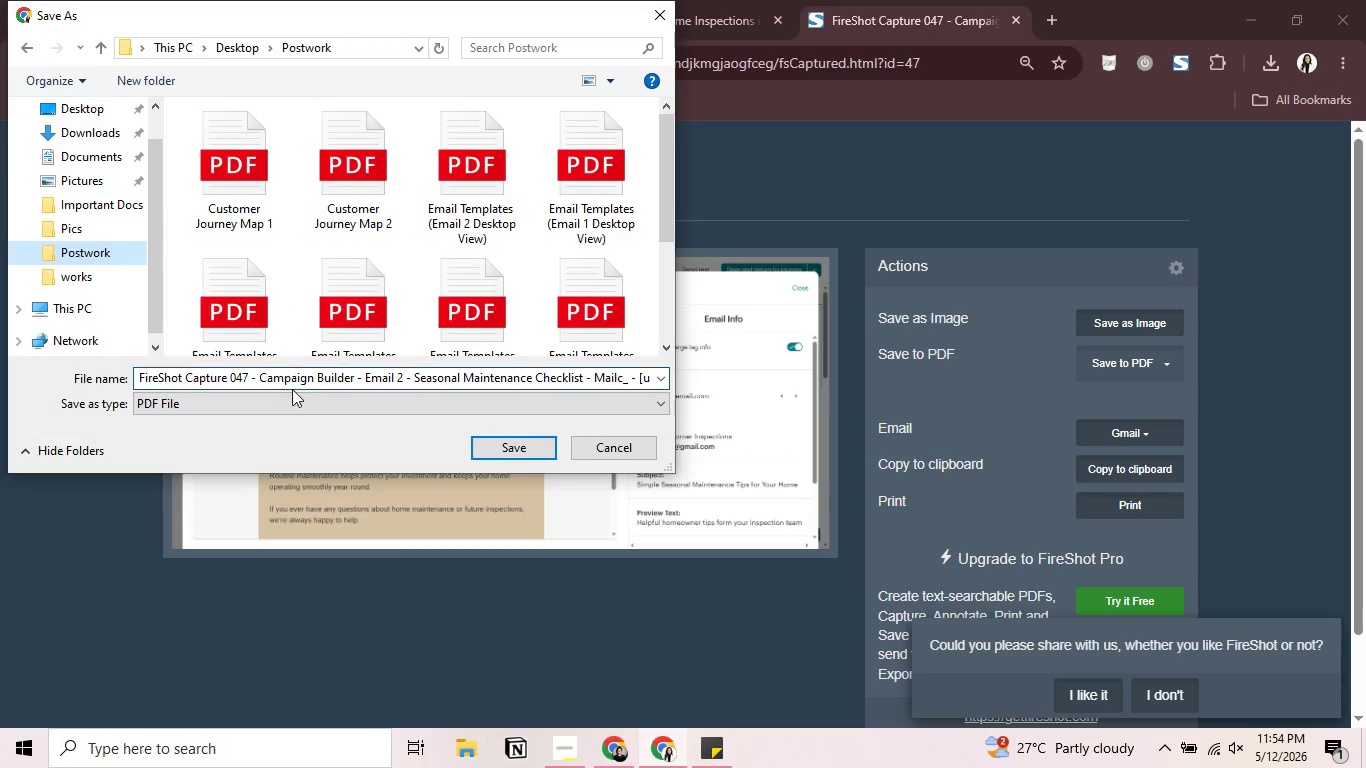 
left_click([424, 373])
 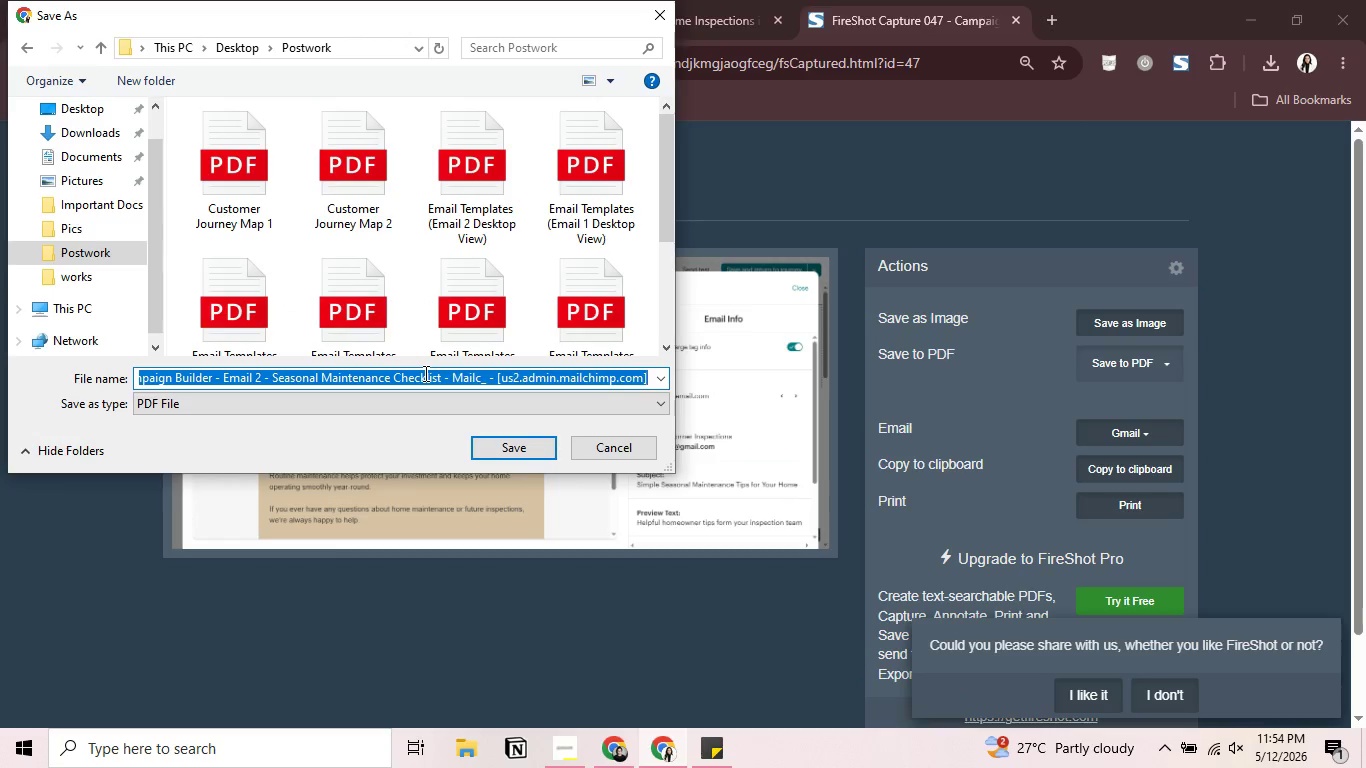 
key(Control+V)
 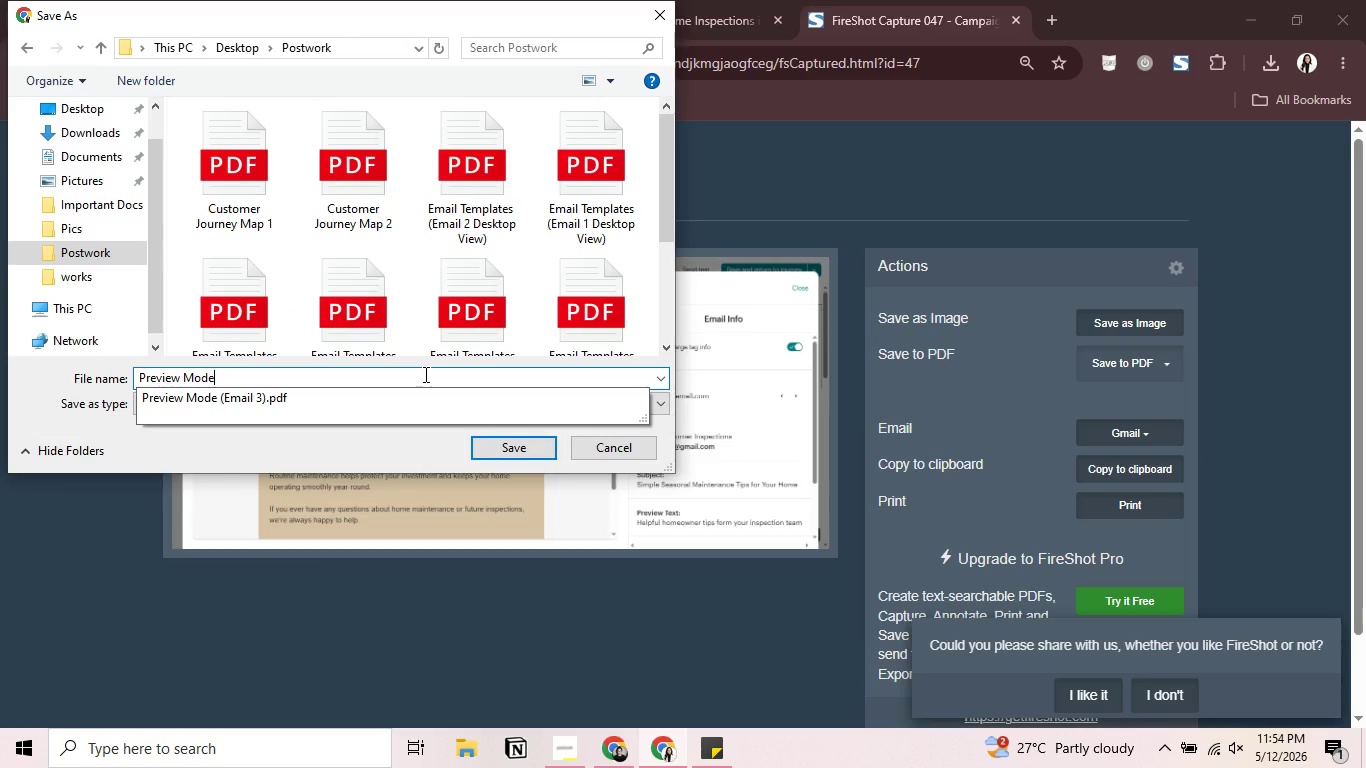 
type( (Email 2))
 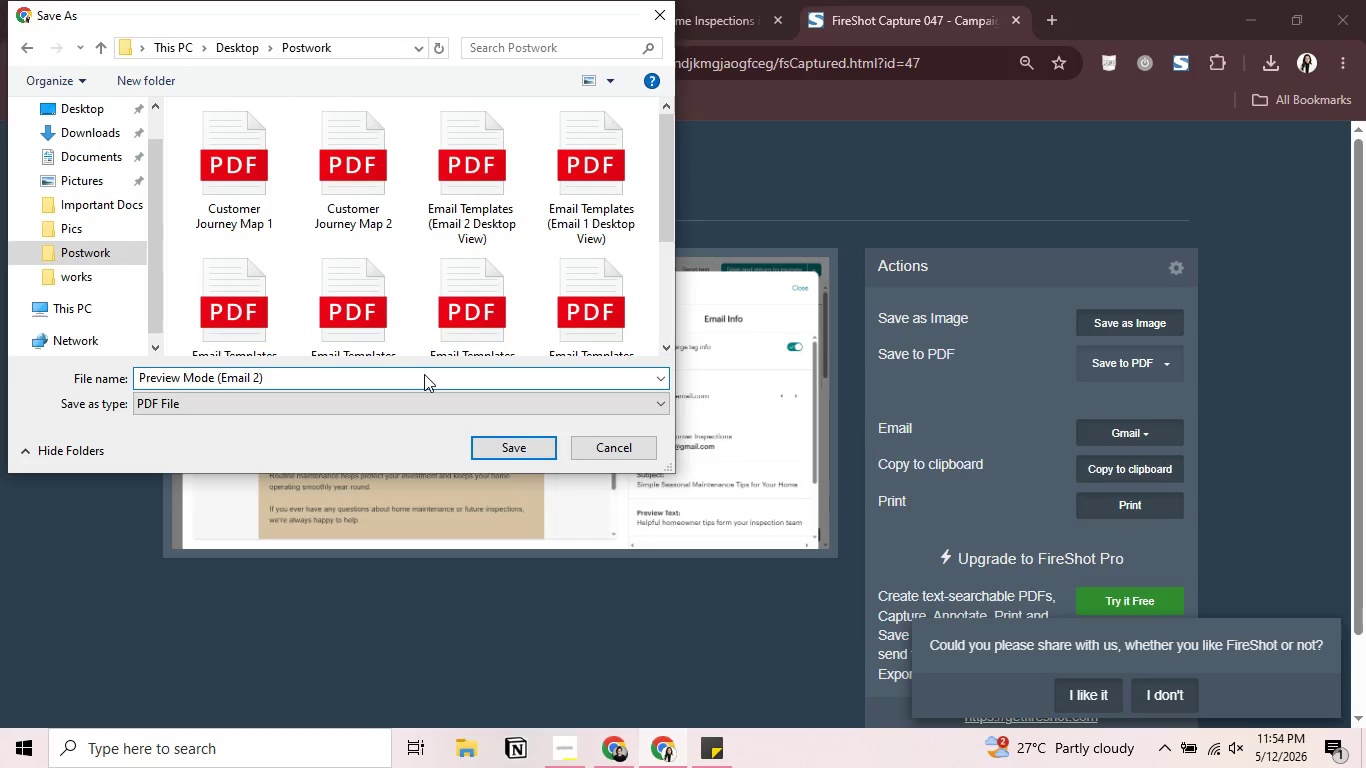 
key(Enter)
 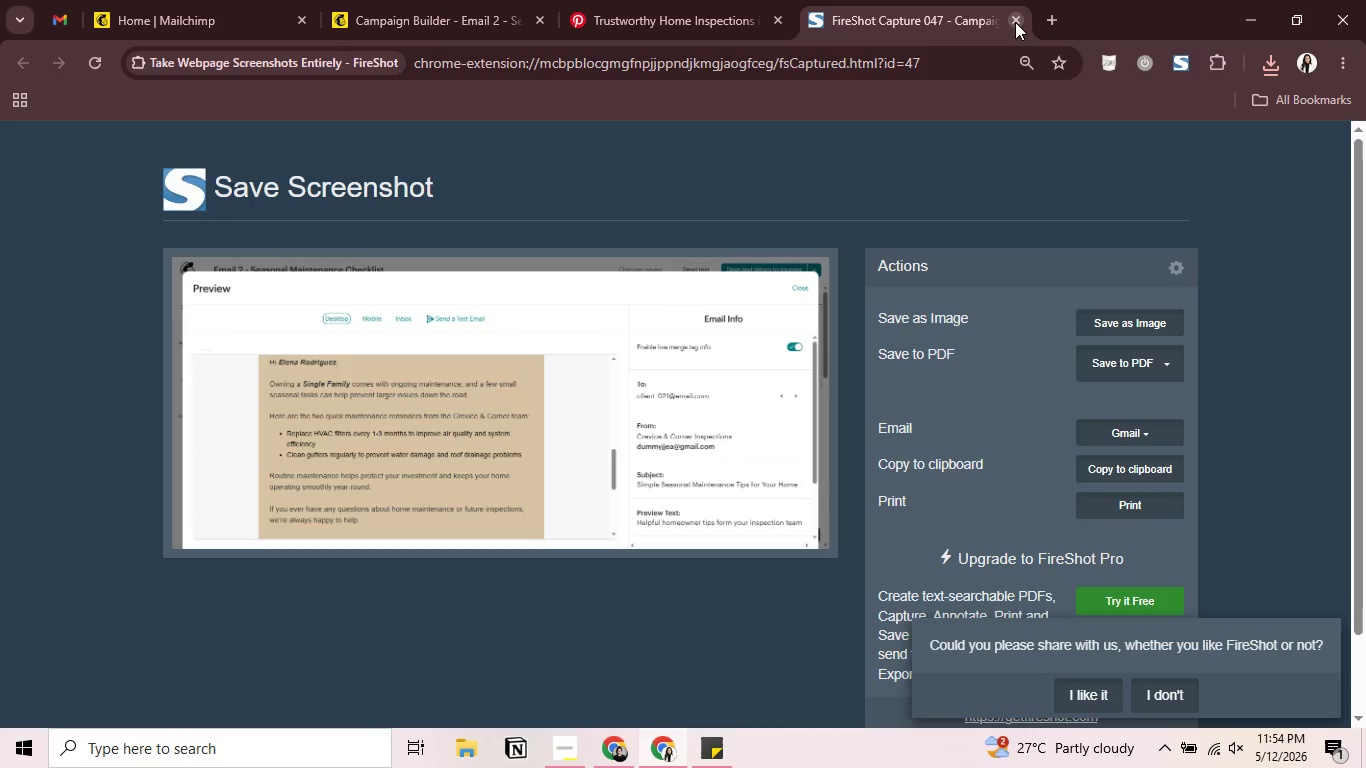 
wait(37.17)
 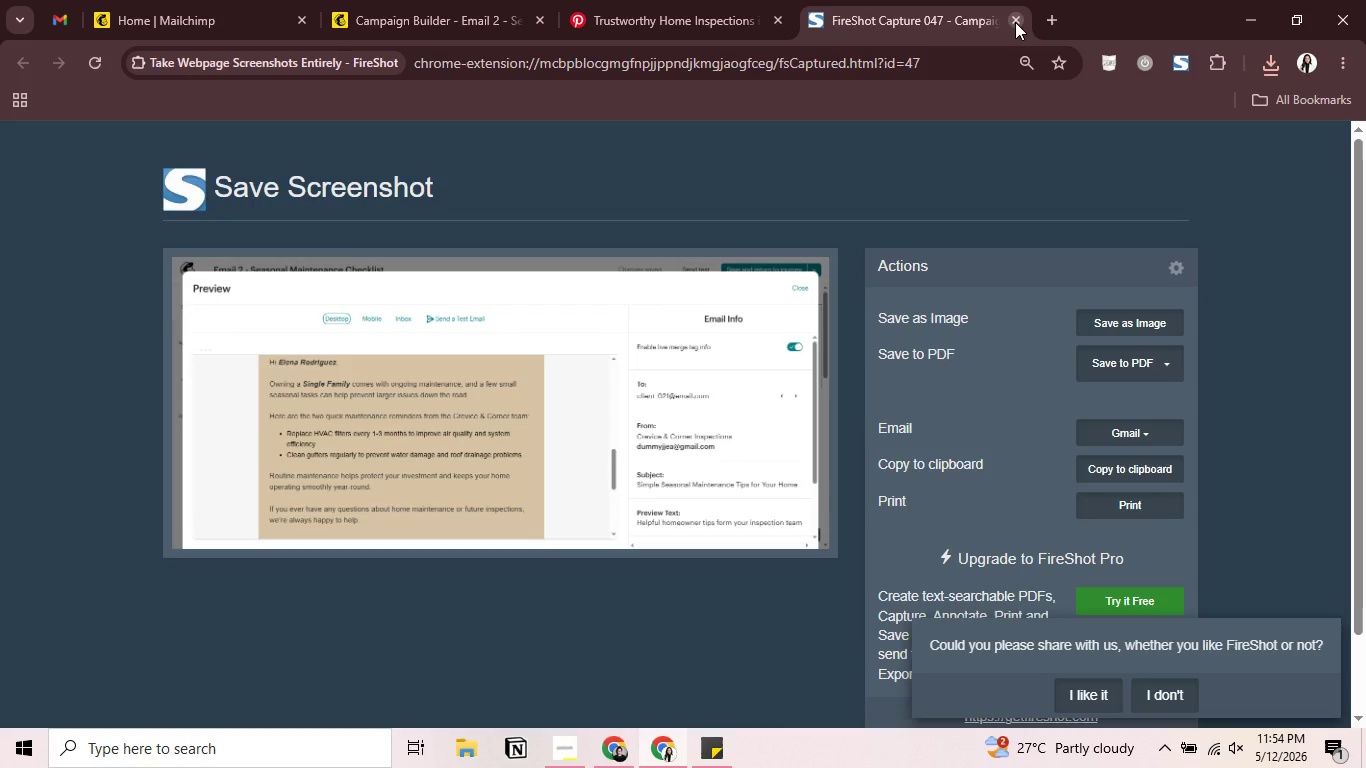 
left_click([1014, 21])
 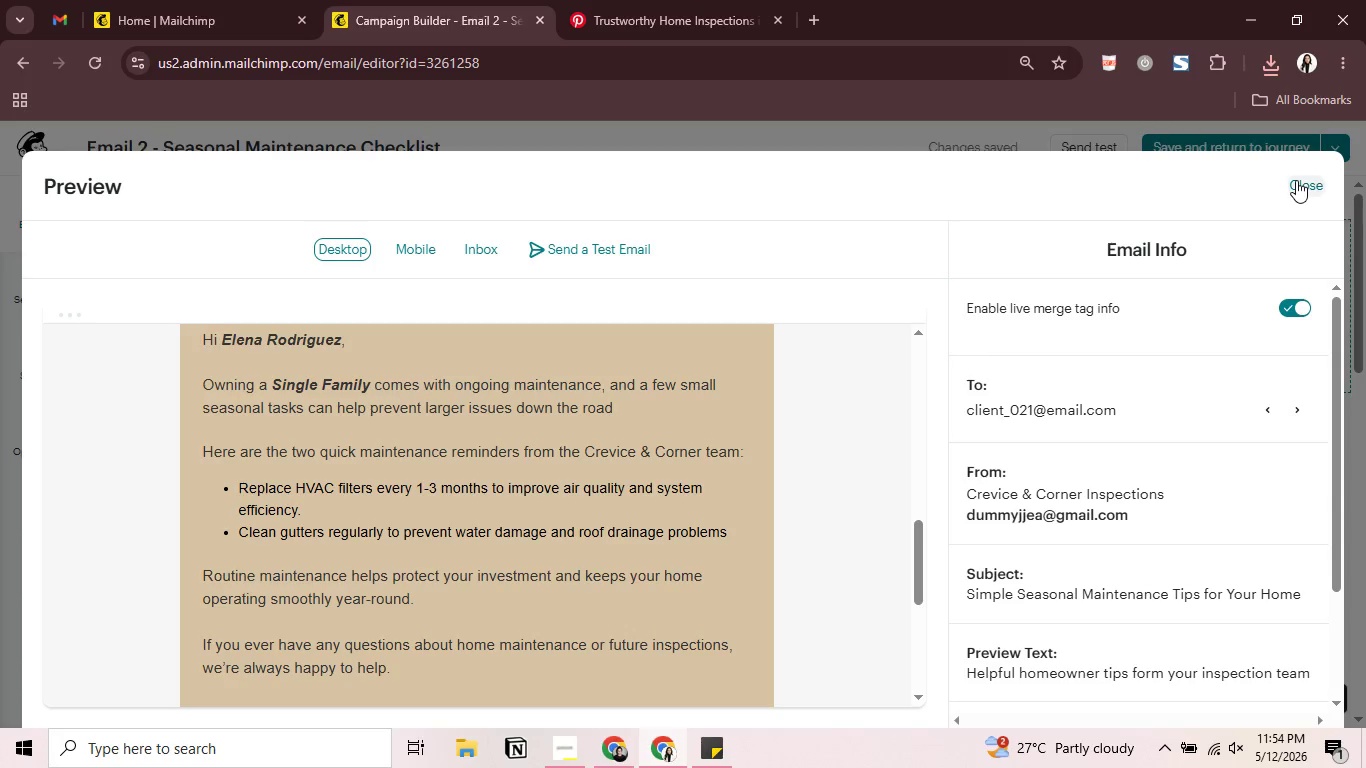 
left_click([1296, 180])
 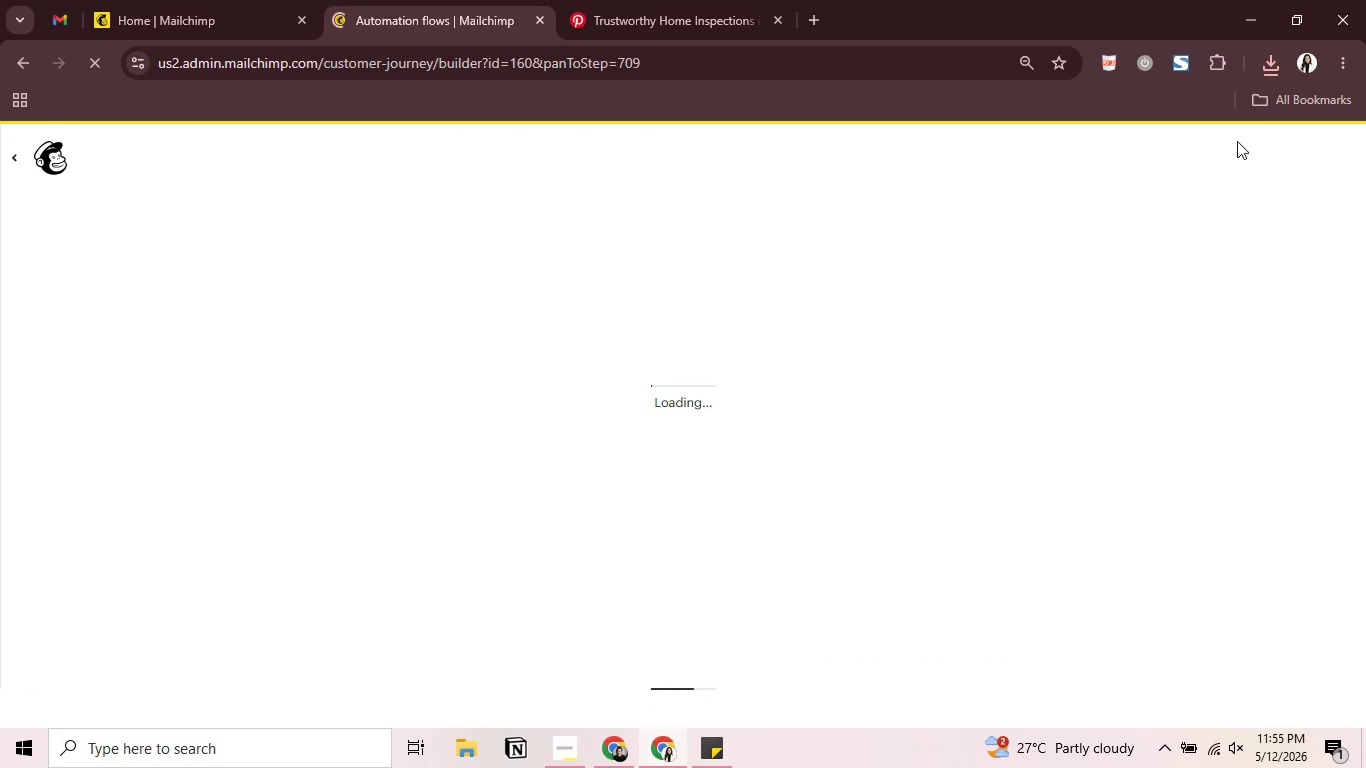 
wait(17.8)
 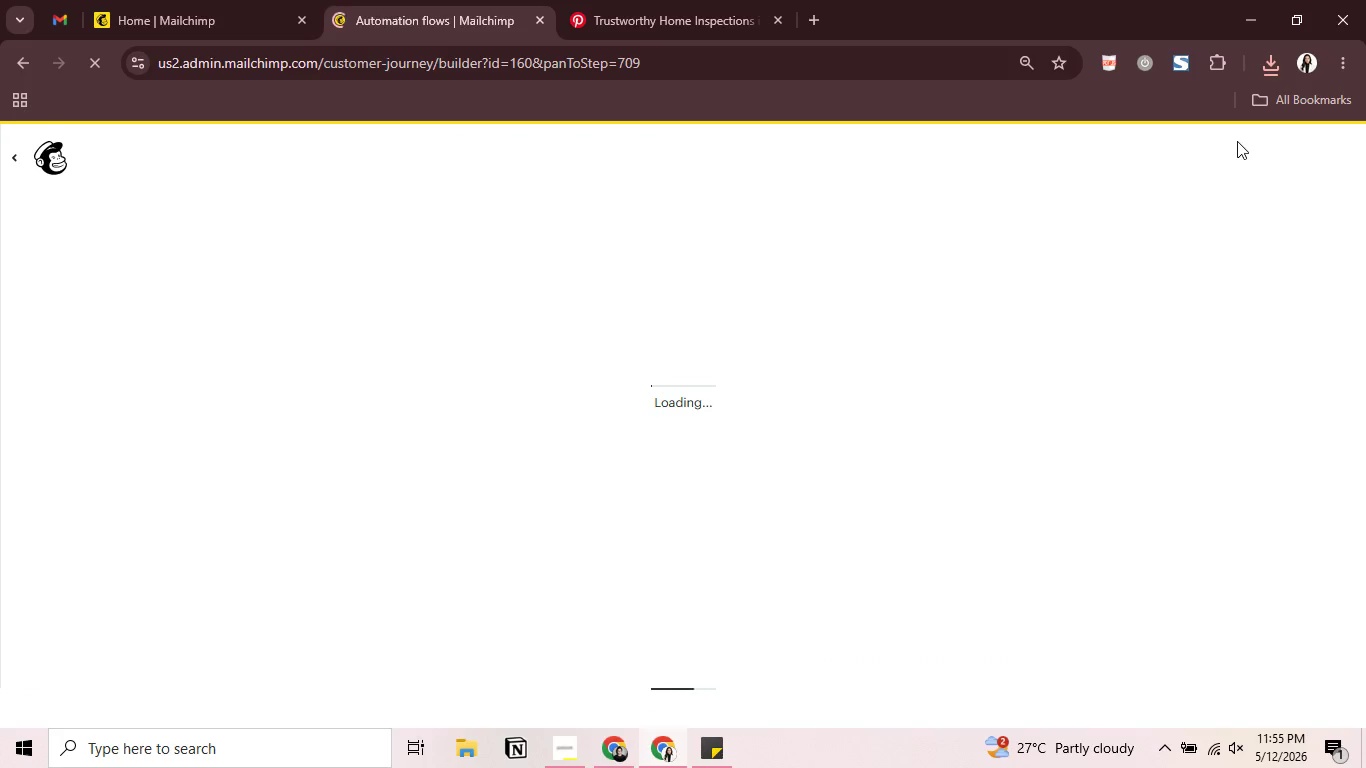 
scroll: coordinate [781, 375], scroll_direction: up, amount: 3.0
 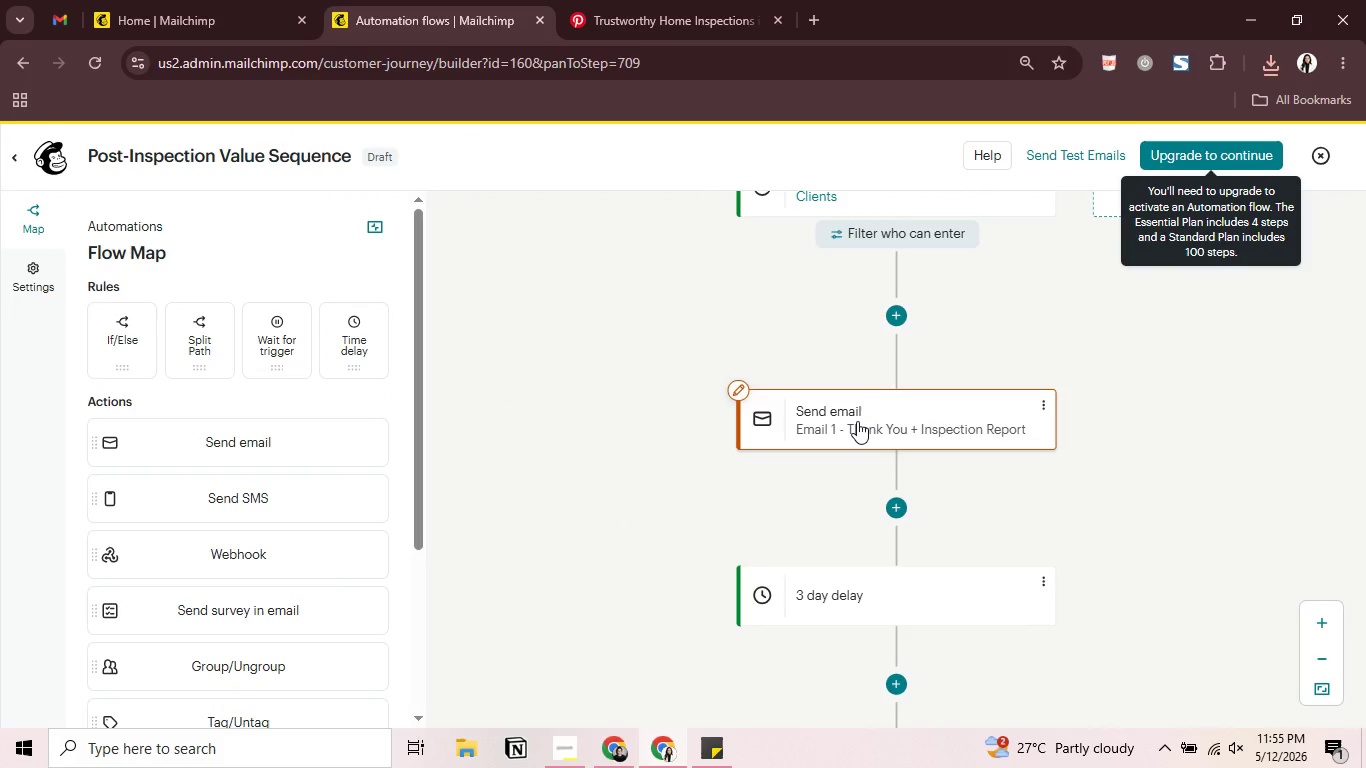 
left_click([858, 421])
 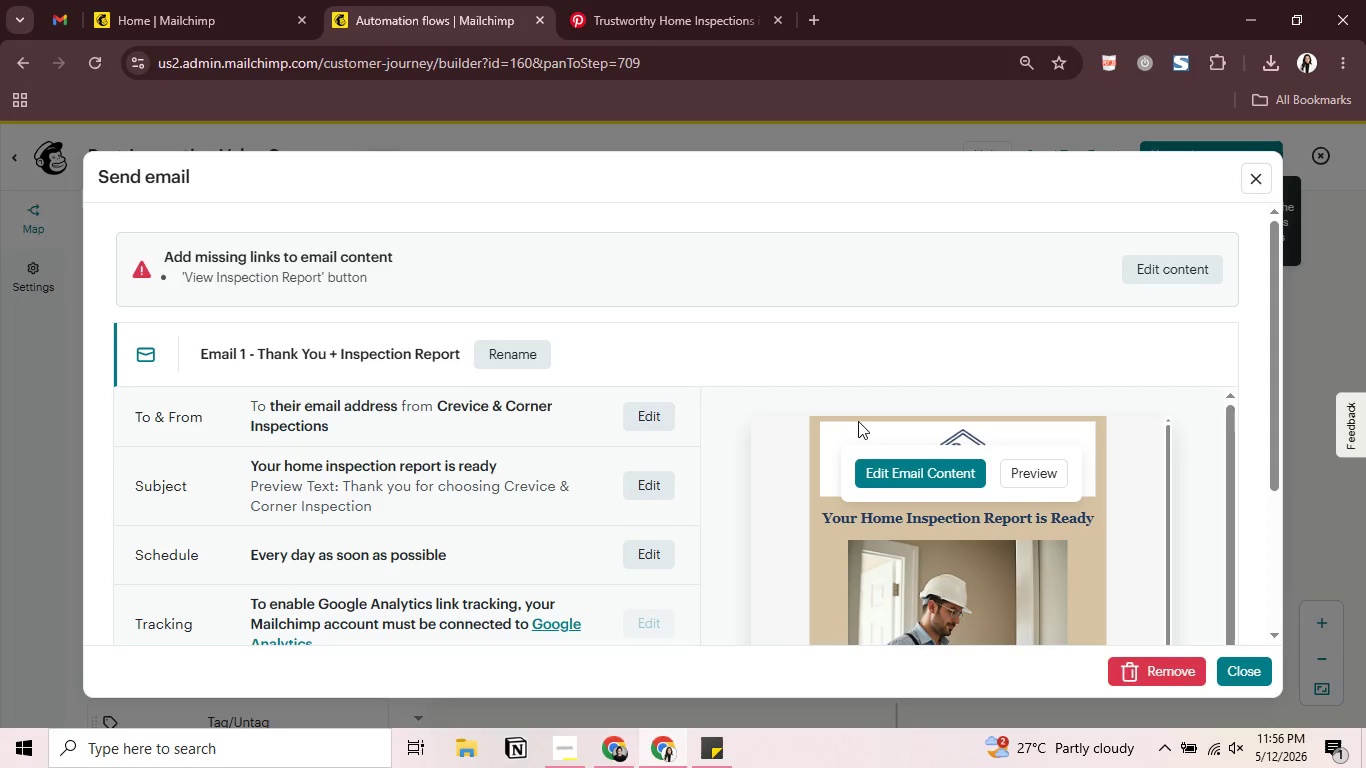 
wait(103.53)
 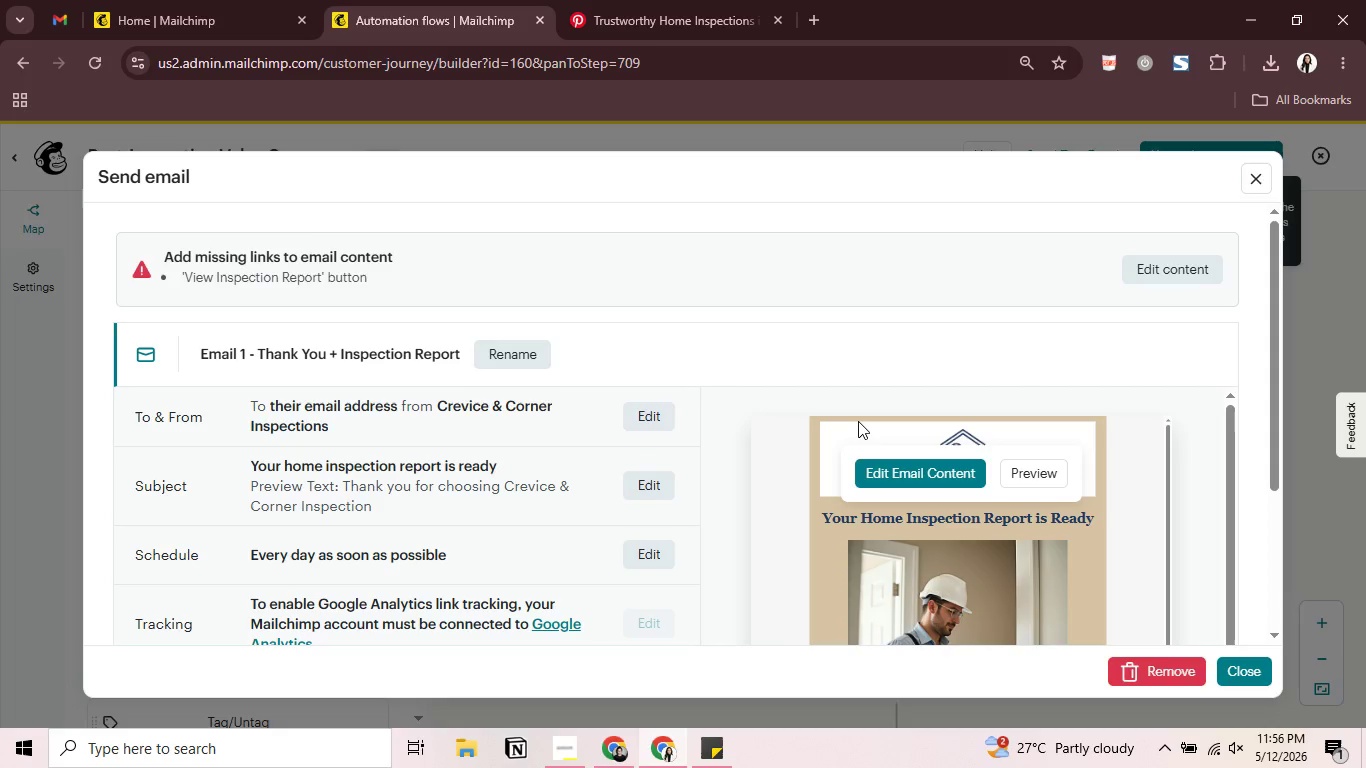 
left_click([940, 468])
 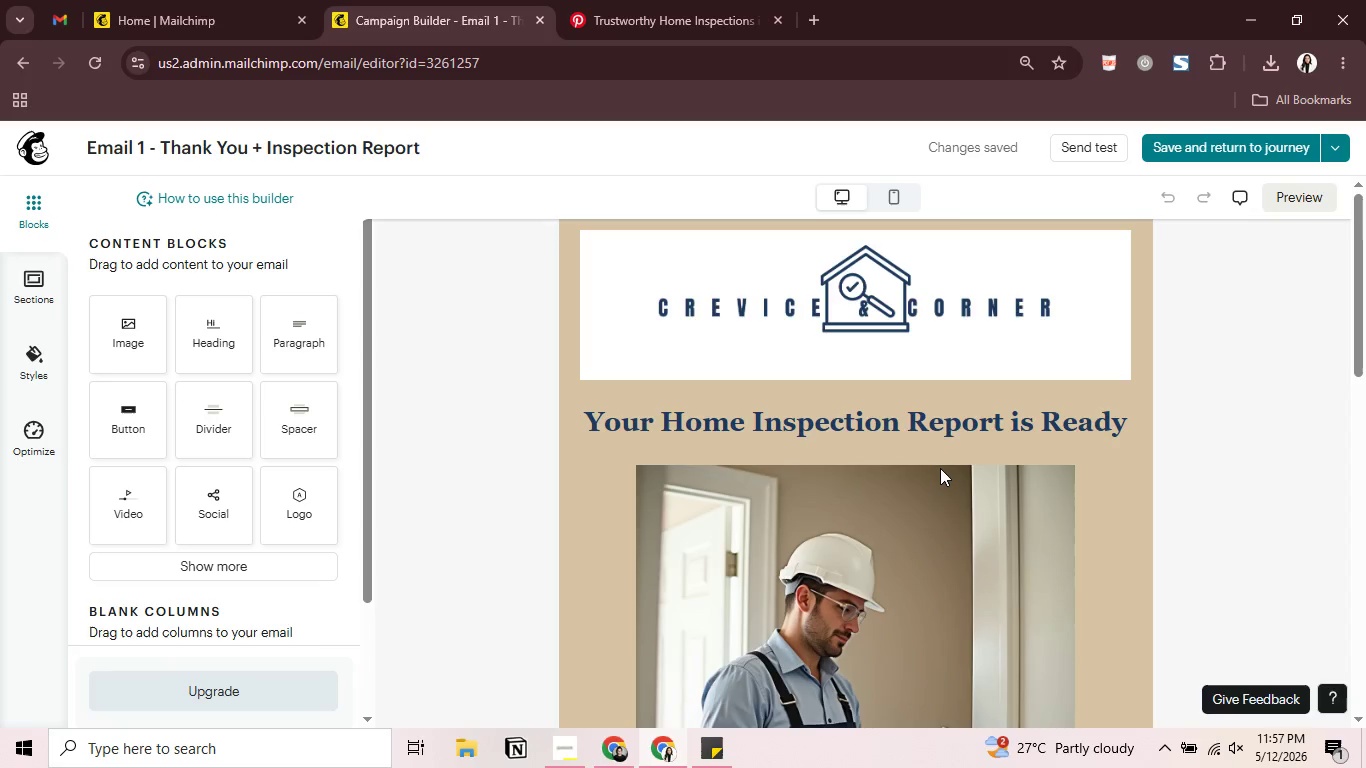 
wait(45.33)
 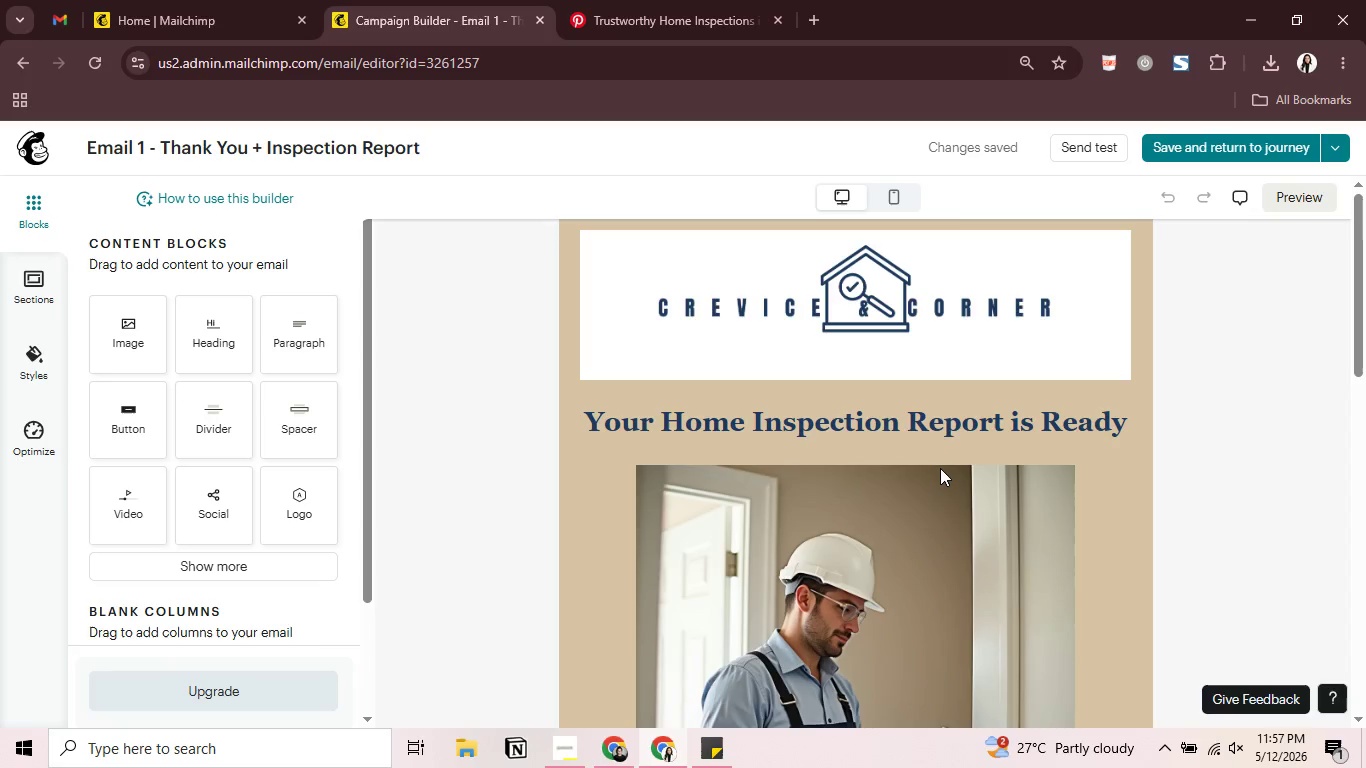 
scroll: coordinate [1078, 329], scroll_direction: down, amount: 2.0
 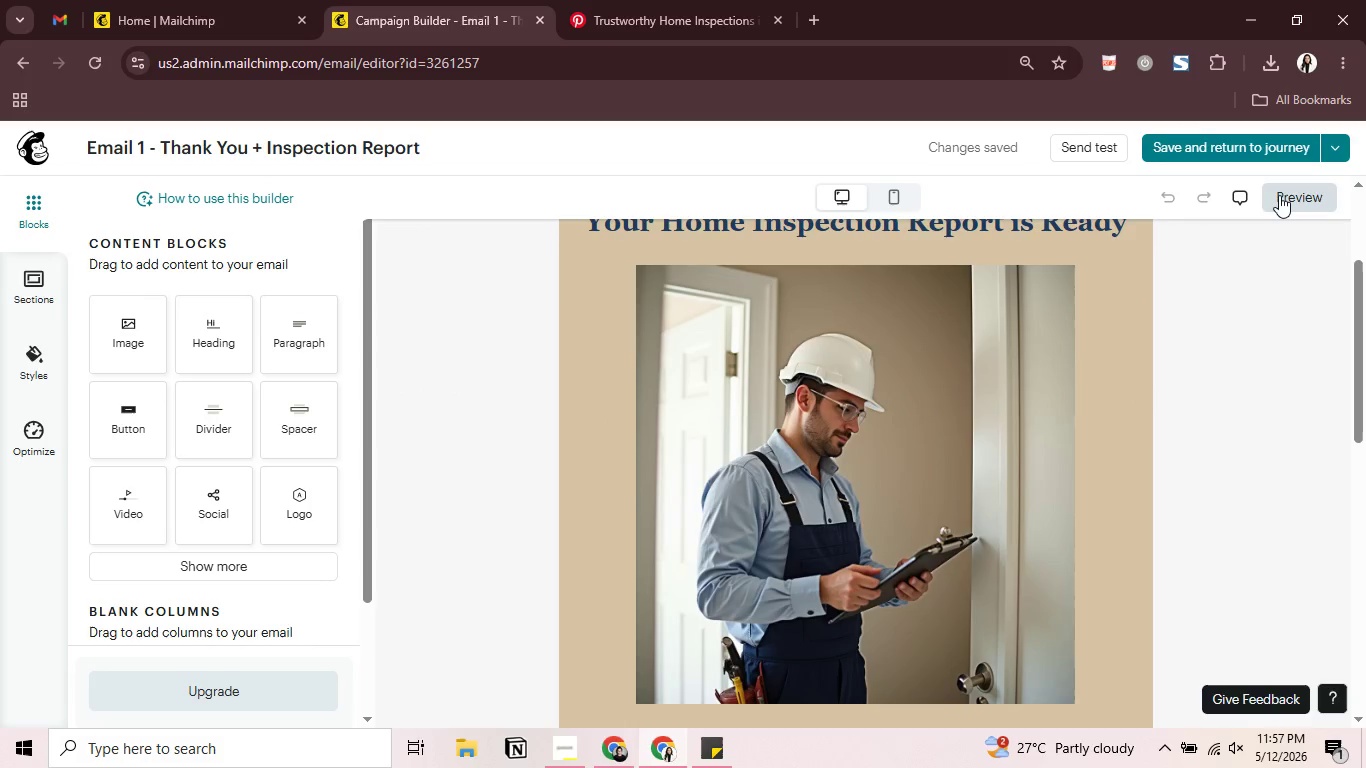 
left_click([1279, 193])
 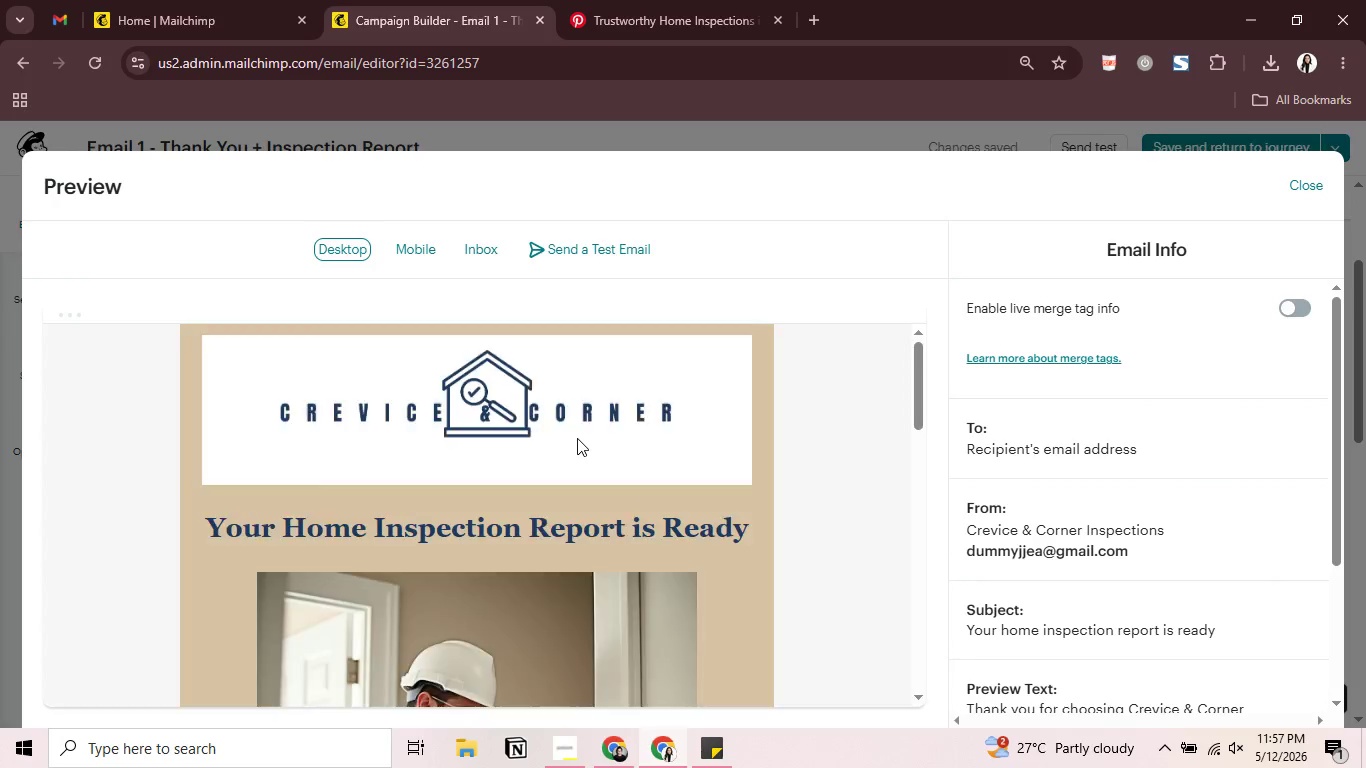 
scroll: coordinate [577, 438], scroll_direction: down, amount: 7.0
 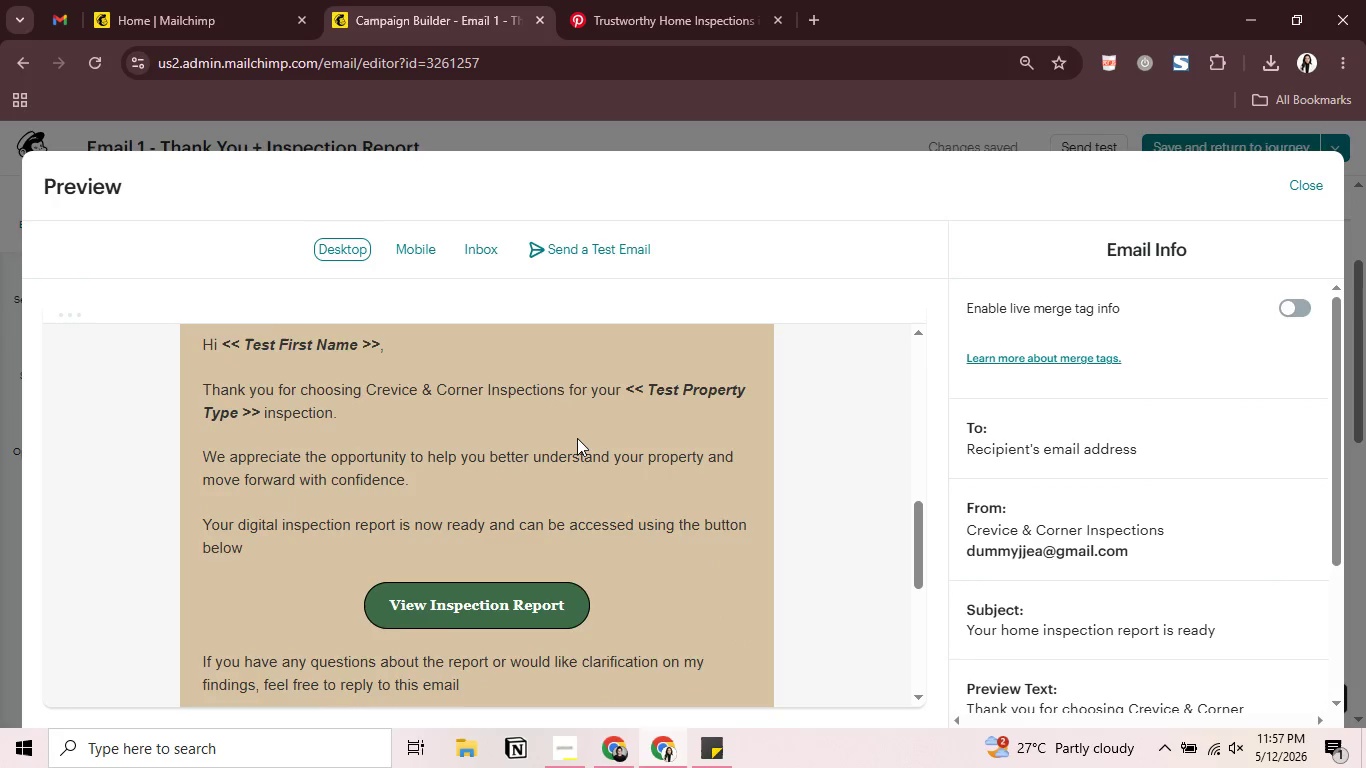 
scroll: coordinate [577, 438], scroll_direction: none, amount: 0.0
 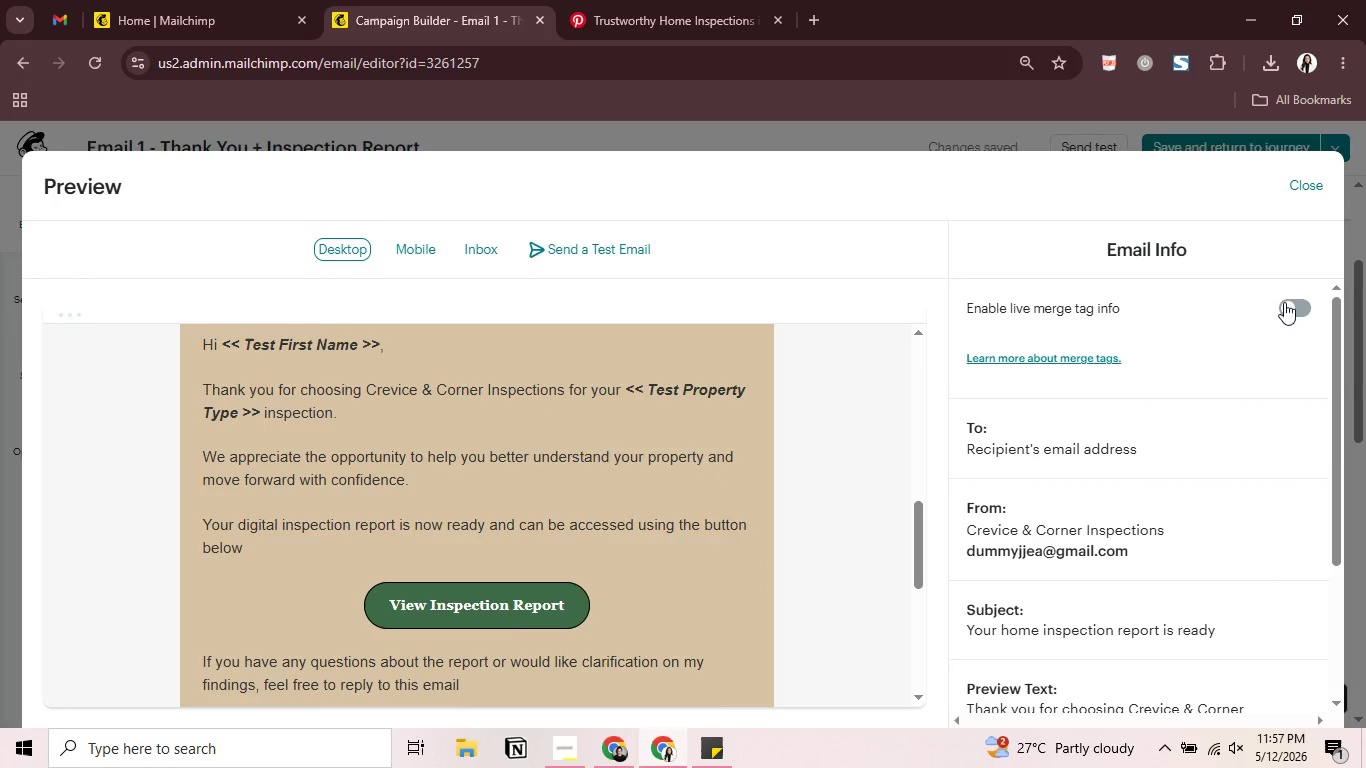 
left_click([1304, 302])
 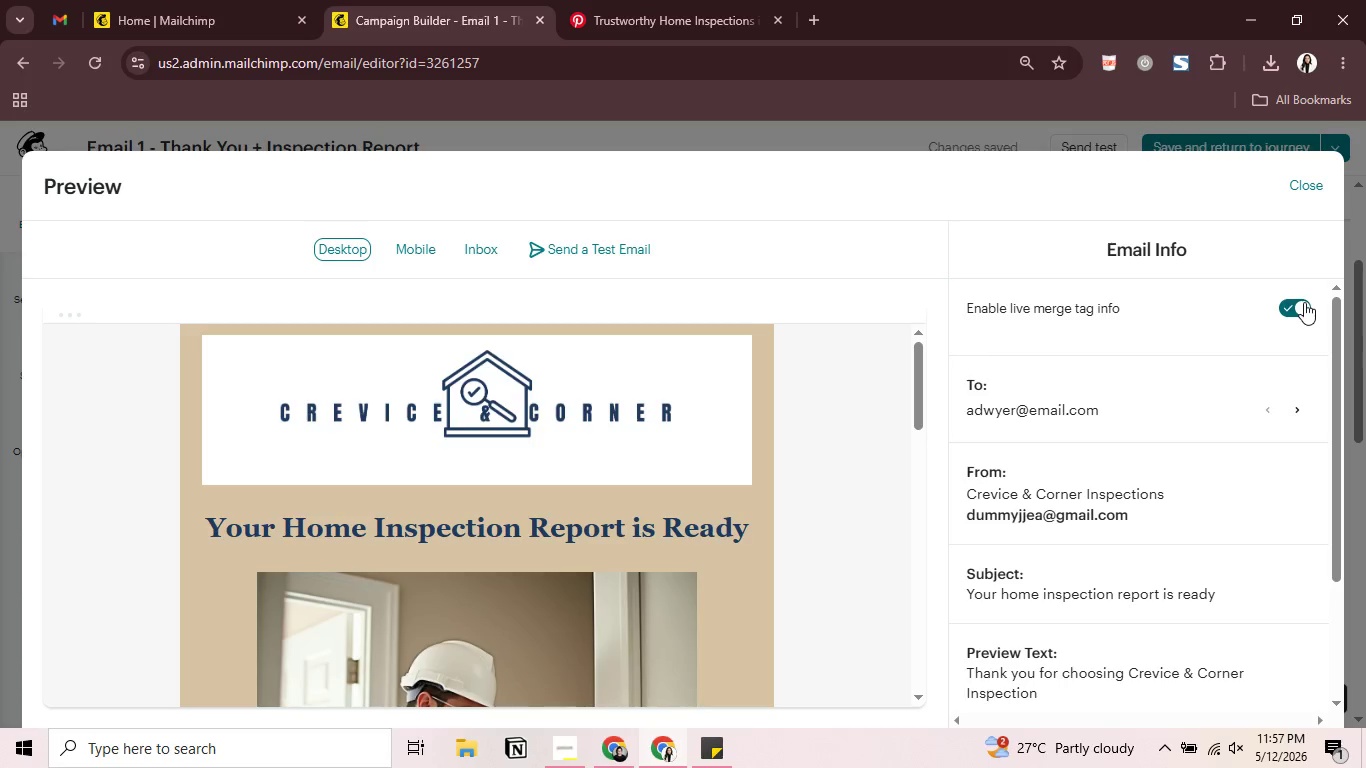 
left_click([1298, 415])
 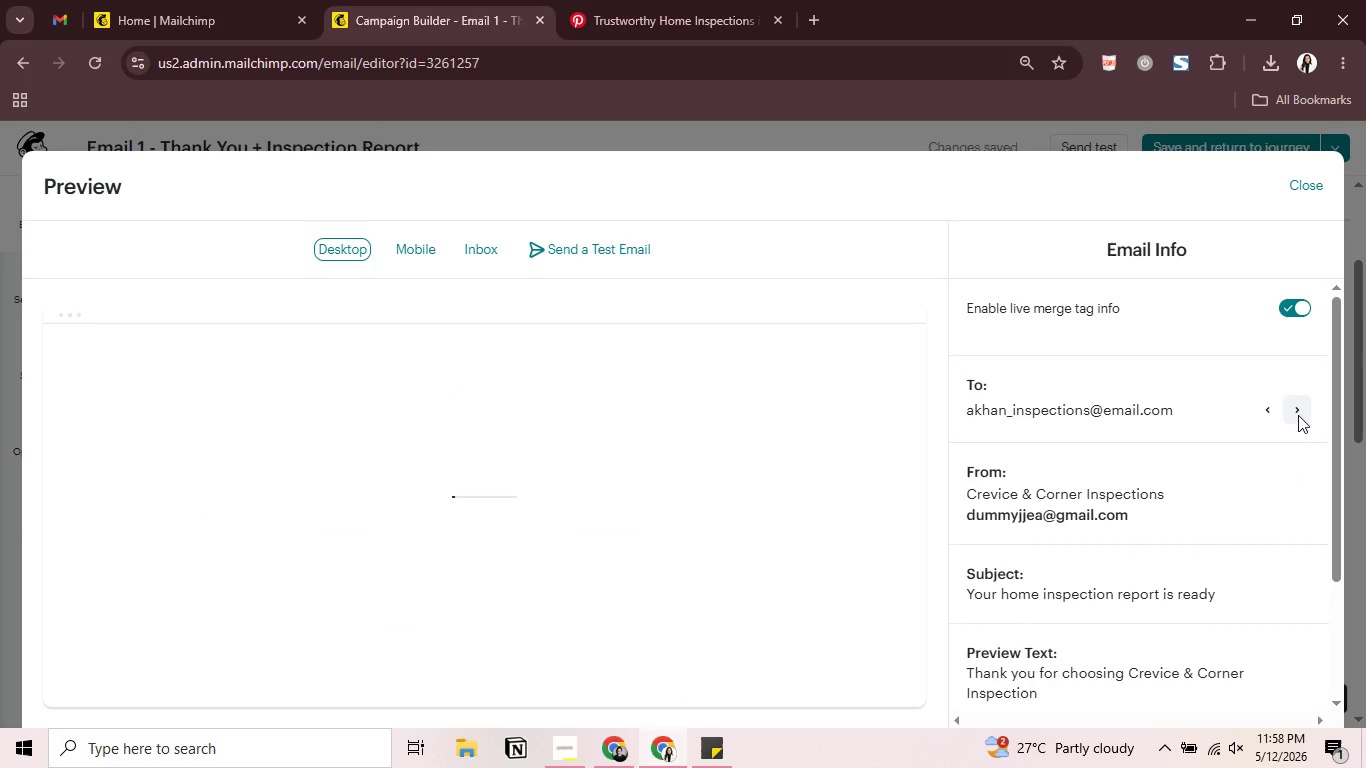 
left_click([1298, 415])
 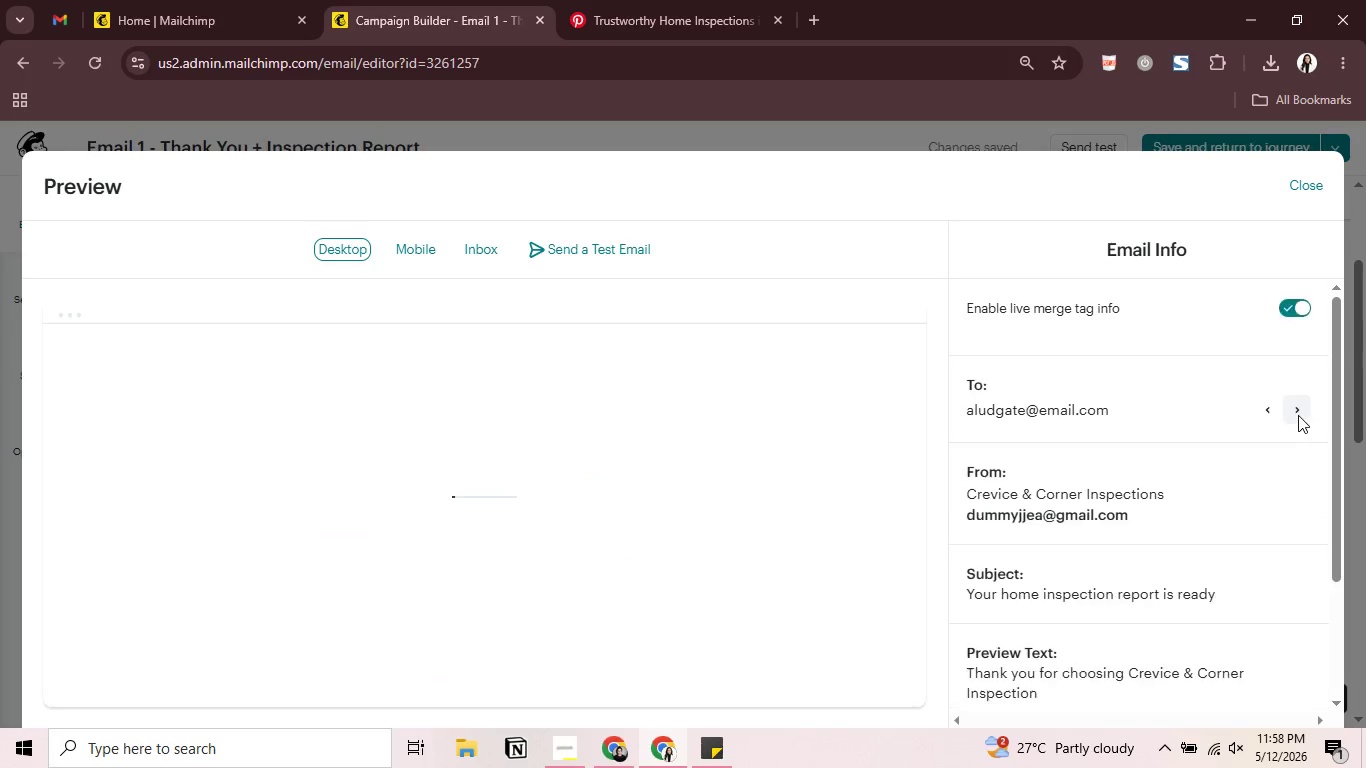 
left_click([1298, 415])
 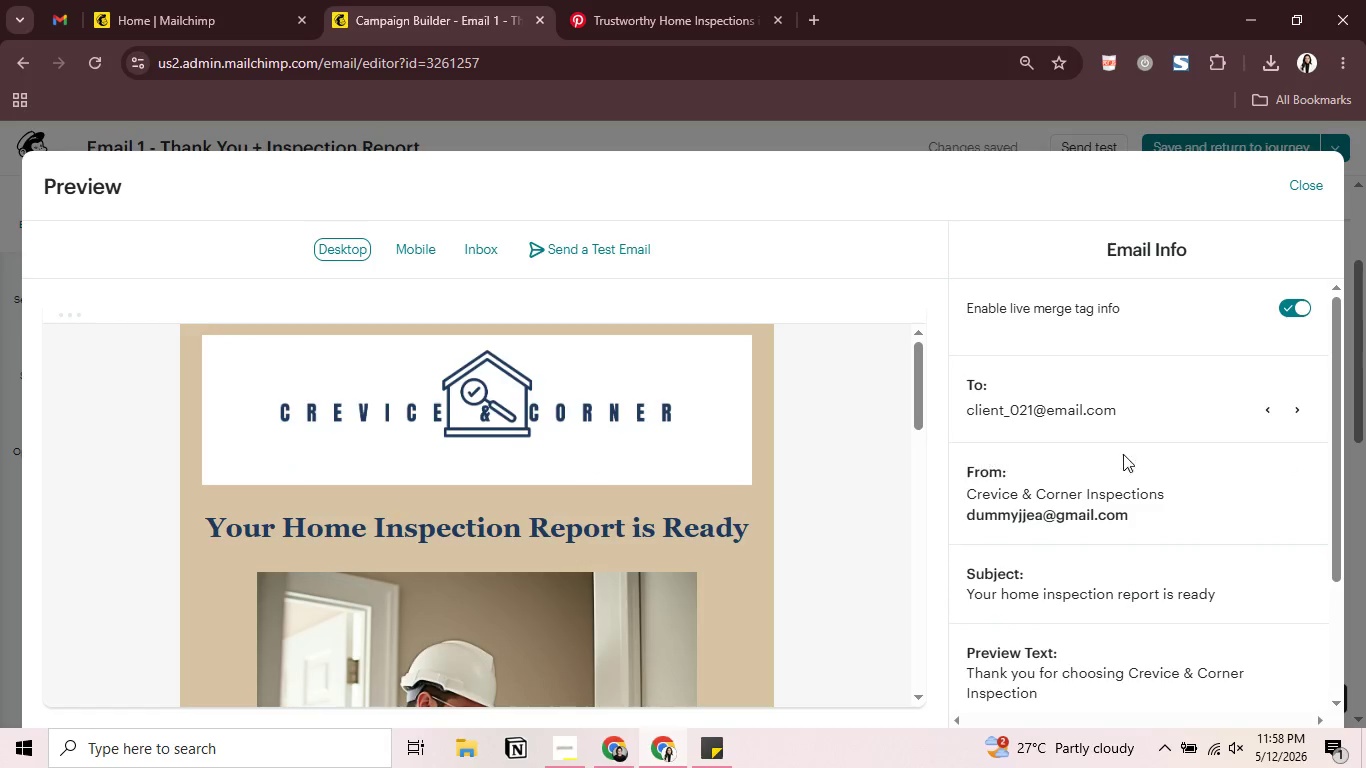 
left_click([1291, 415])
 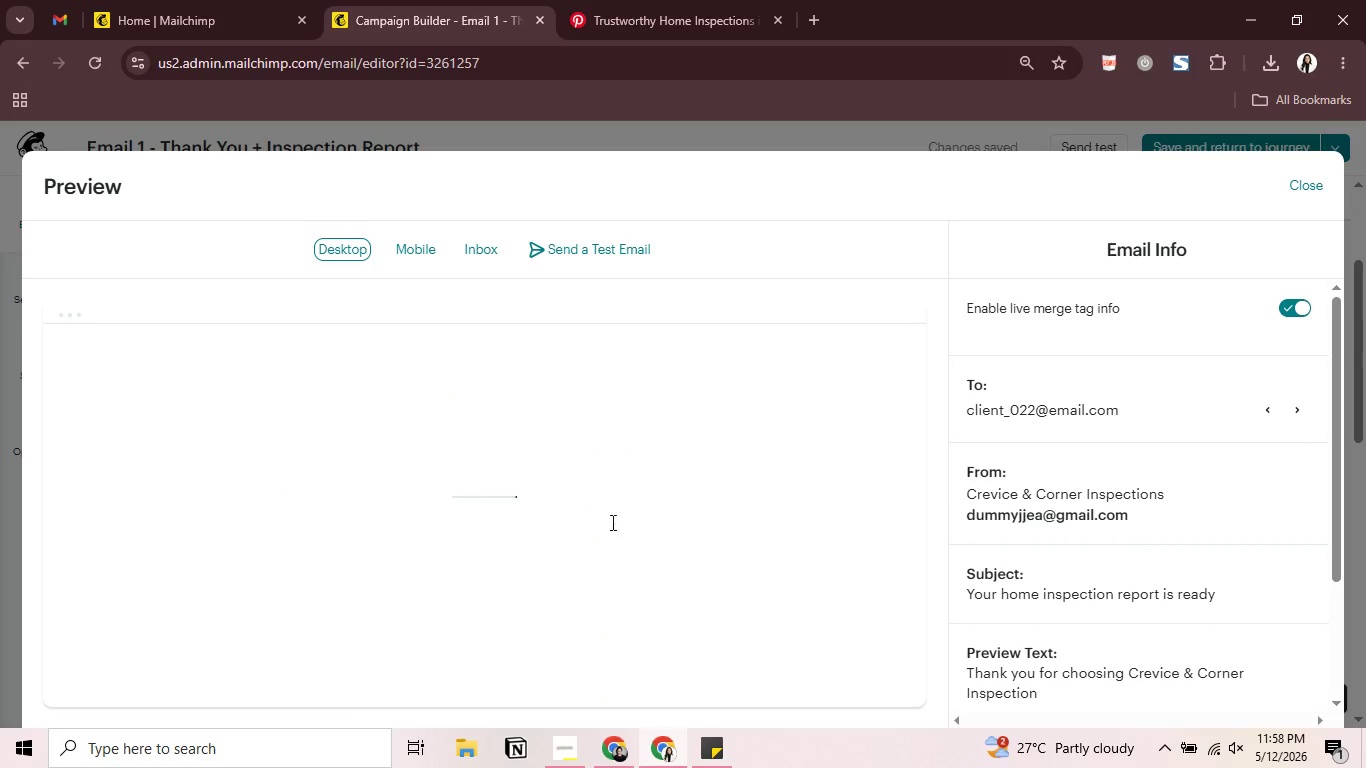 
scroll: coordinate [611, 522], scroll_direction: down, amount: 7.0
 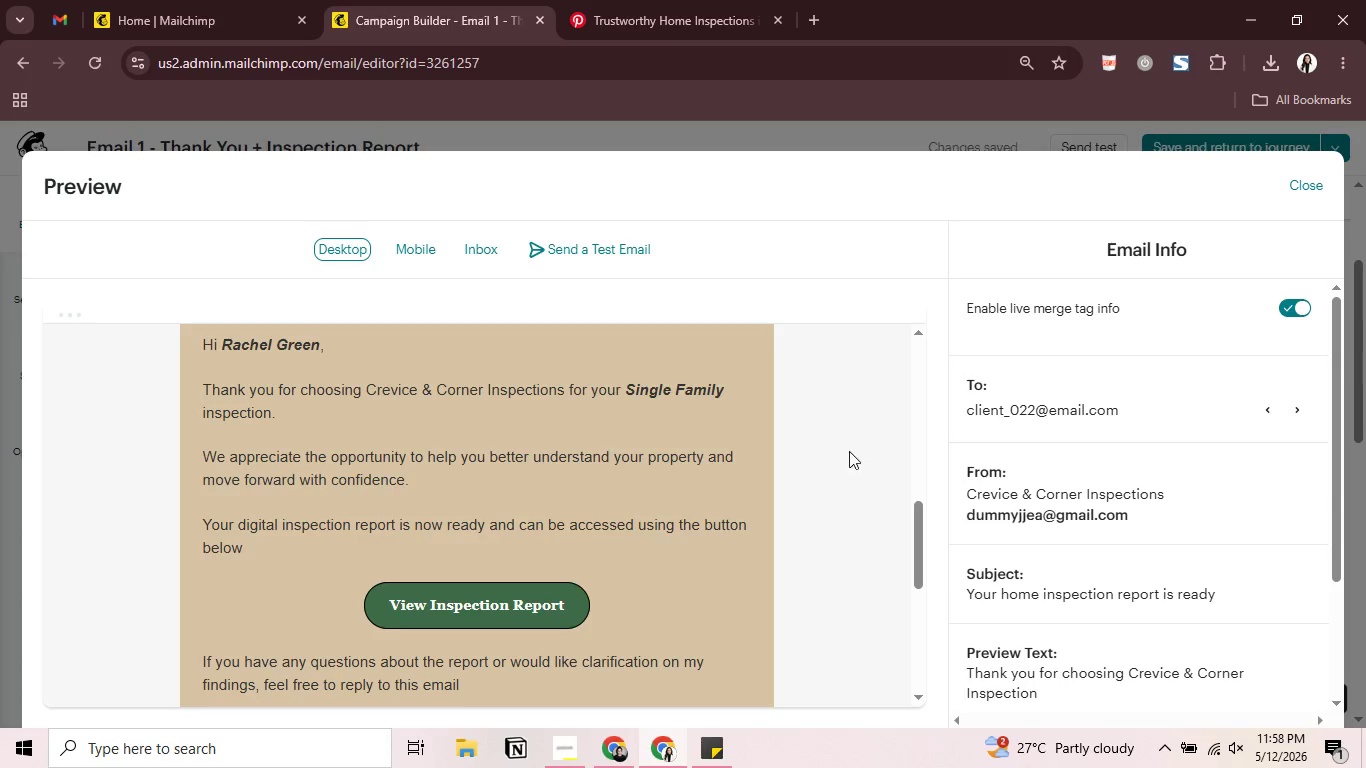 
left_click([1294, 404])
 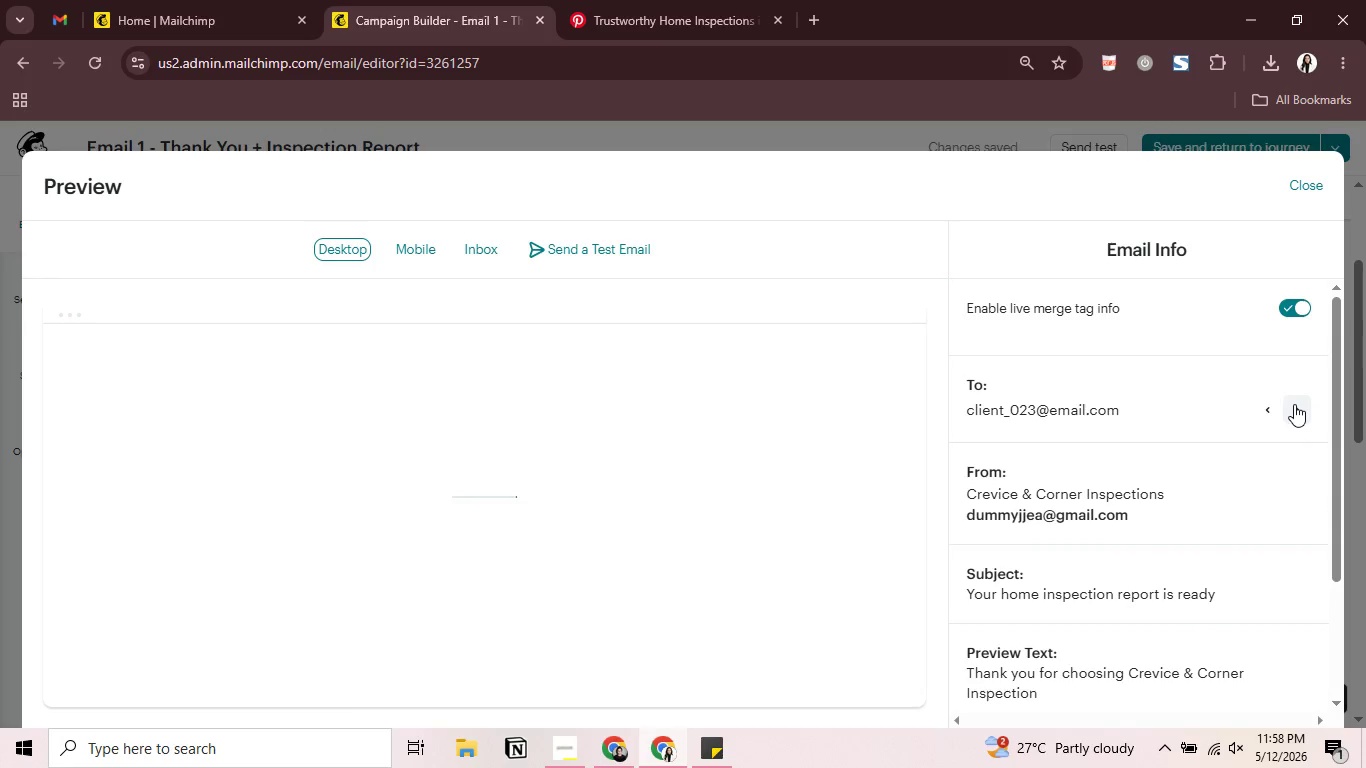 
scroll: coordinate [642, 591], scroll_direction: down, amount: 7.0
 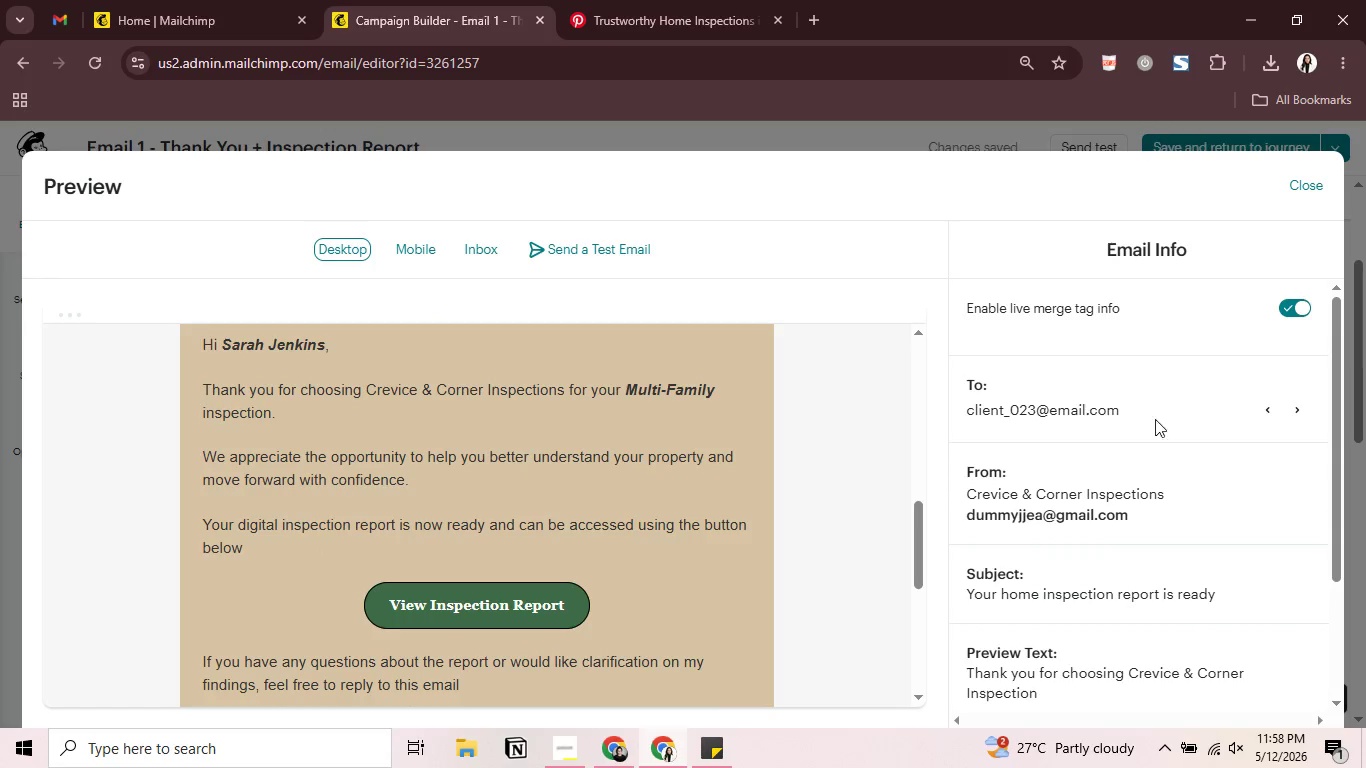 
scroll: coordinate [906, 439], scroll_direction: up, amount: 1.0
 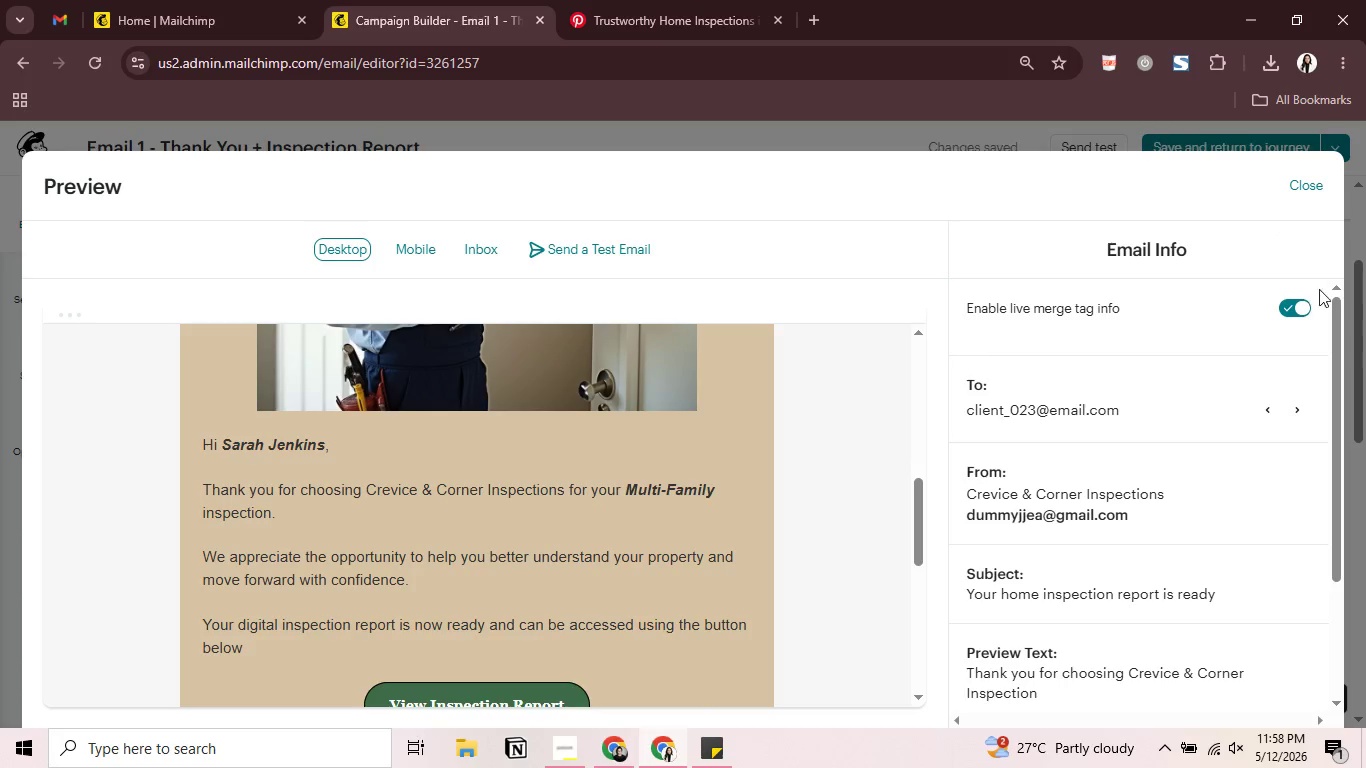 
left_click_drag(start_coordinate=[1339, 303], to_coordinate=[1343, 328])
 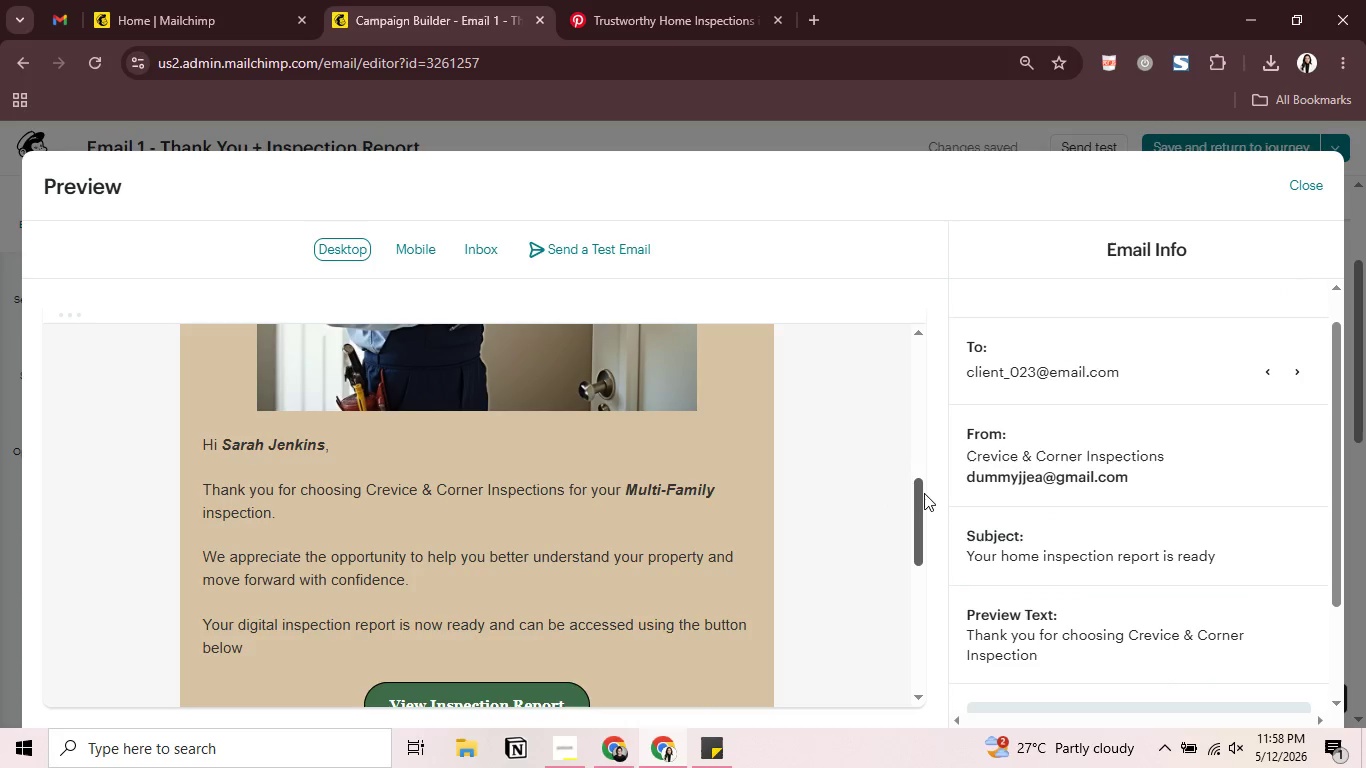 
left_click_drag(start_coordinate=[923, 494], to_coordinate=[923, 507])
 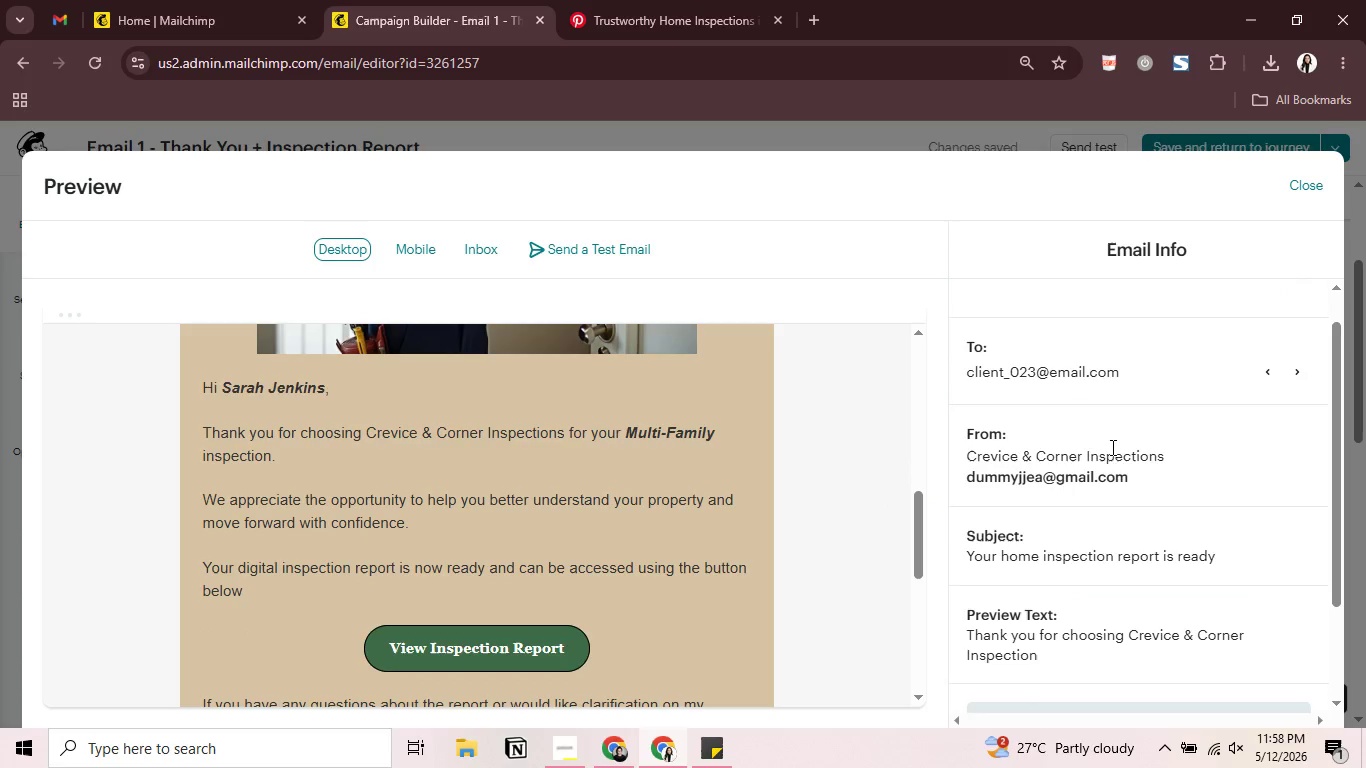 
scroll: coordinate [1111, 445], scroll_direction: up, amount: 3.0
 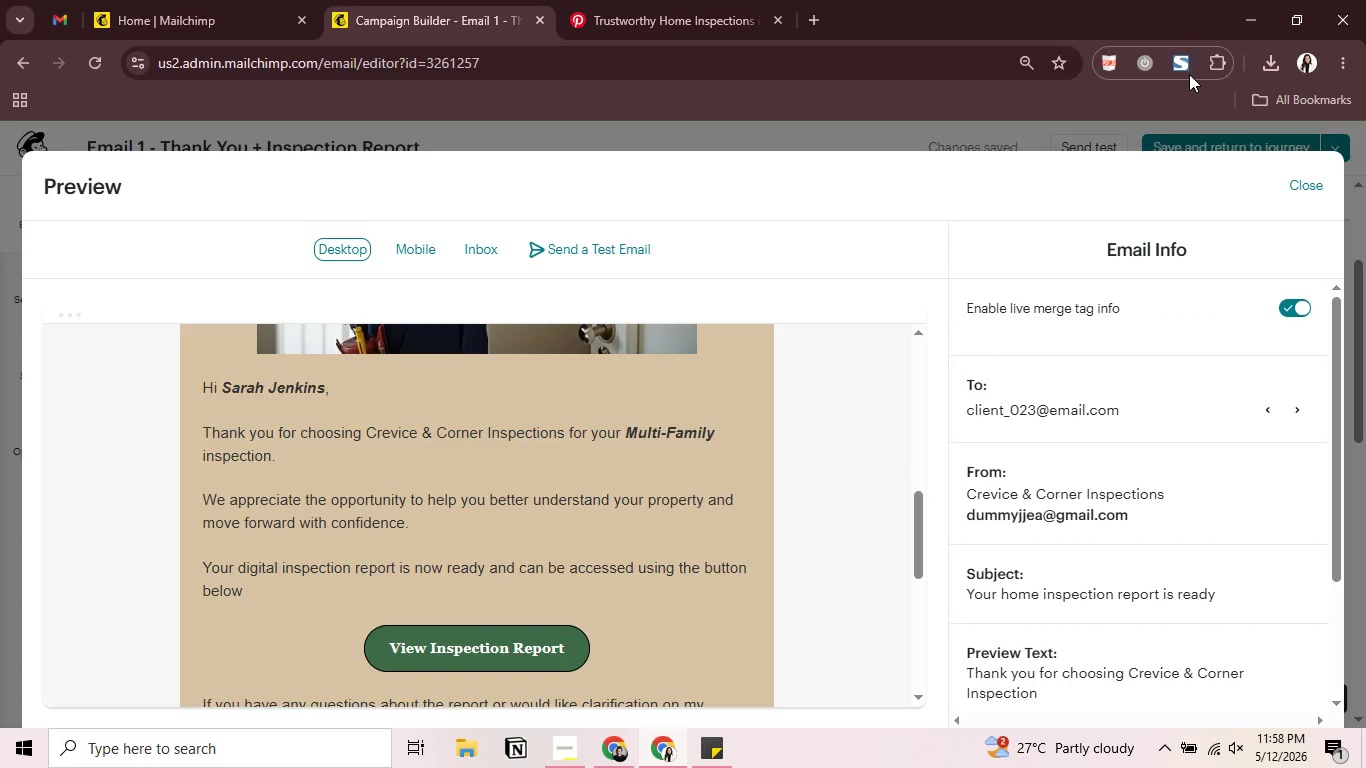 
left_click([1187, 70])
 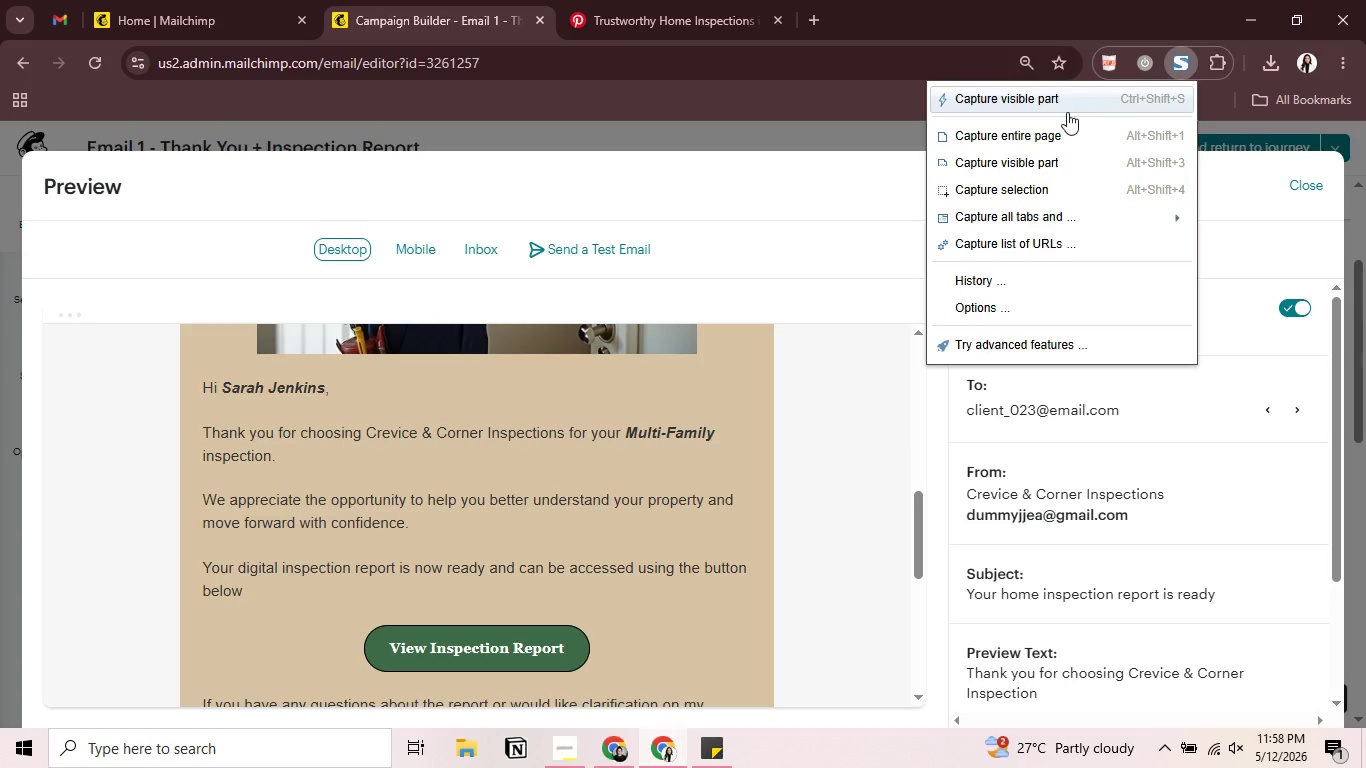 
left_click([1062, 106])
 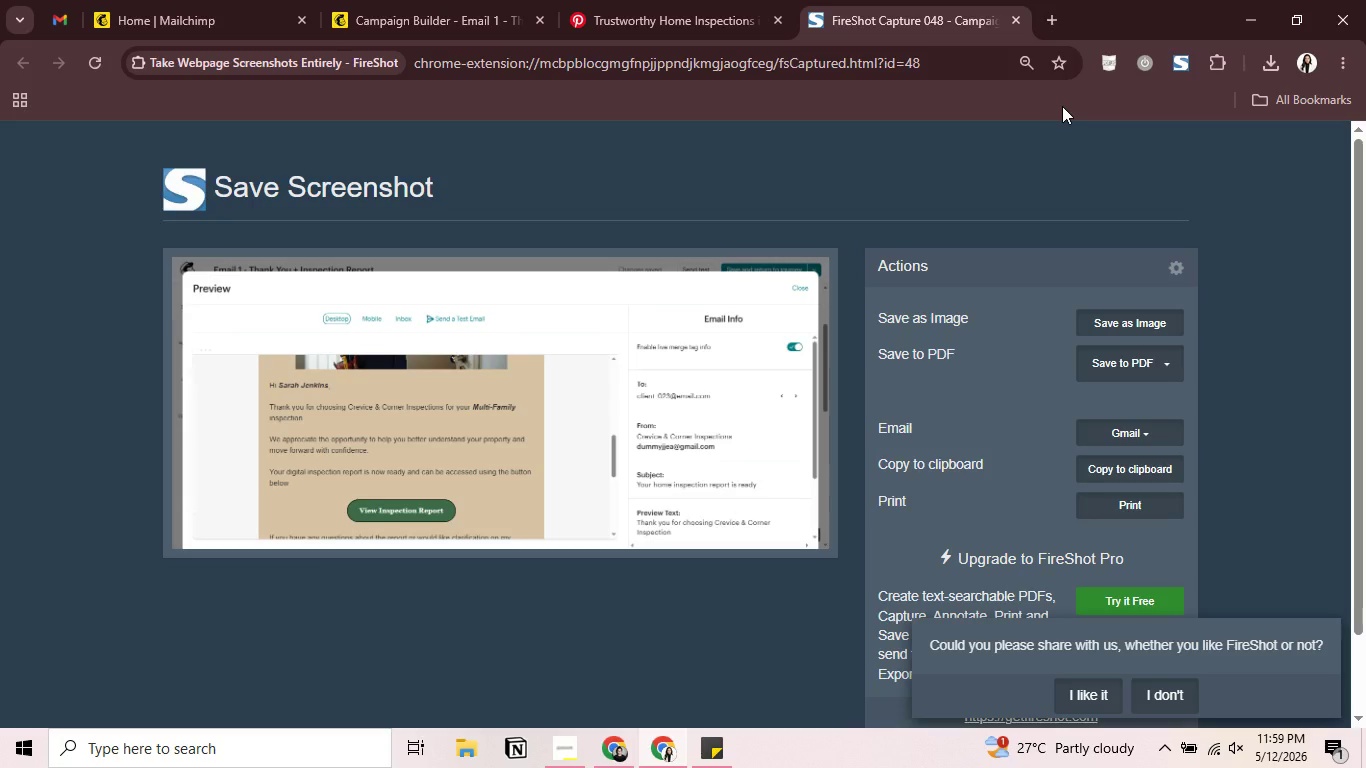 
wait(69.17)
 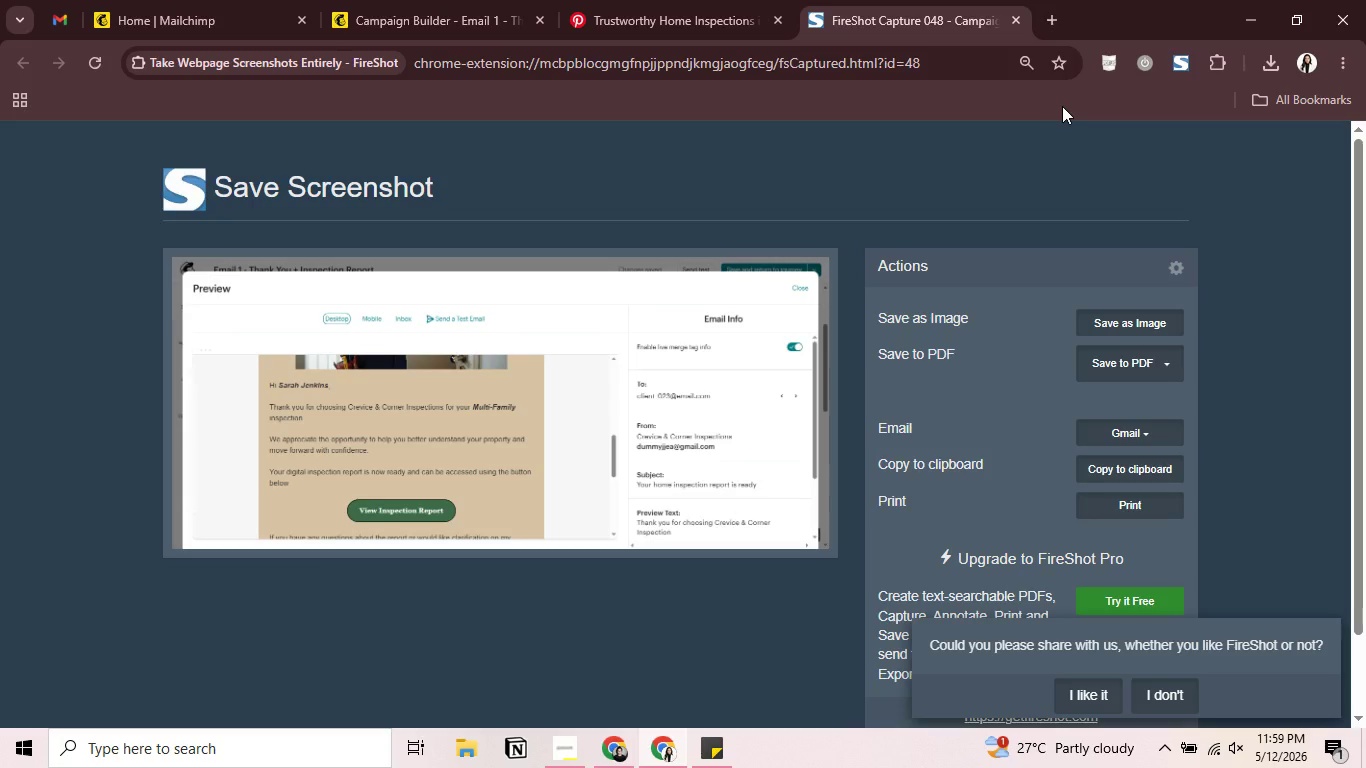 
left_click([1112, 359])
 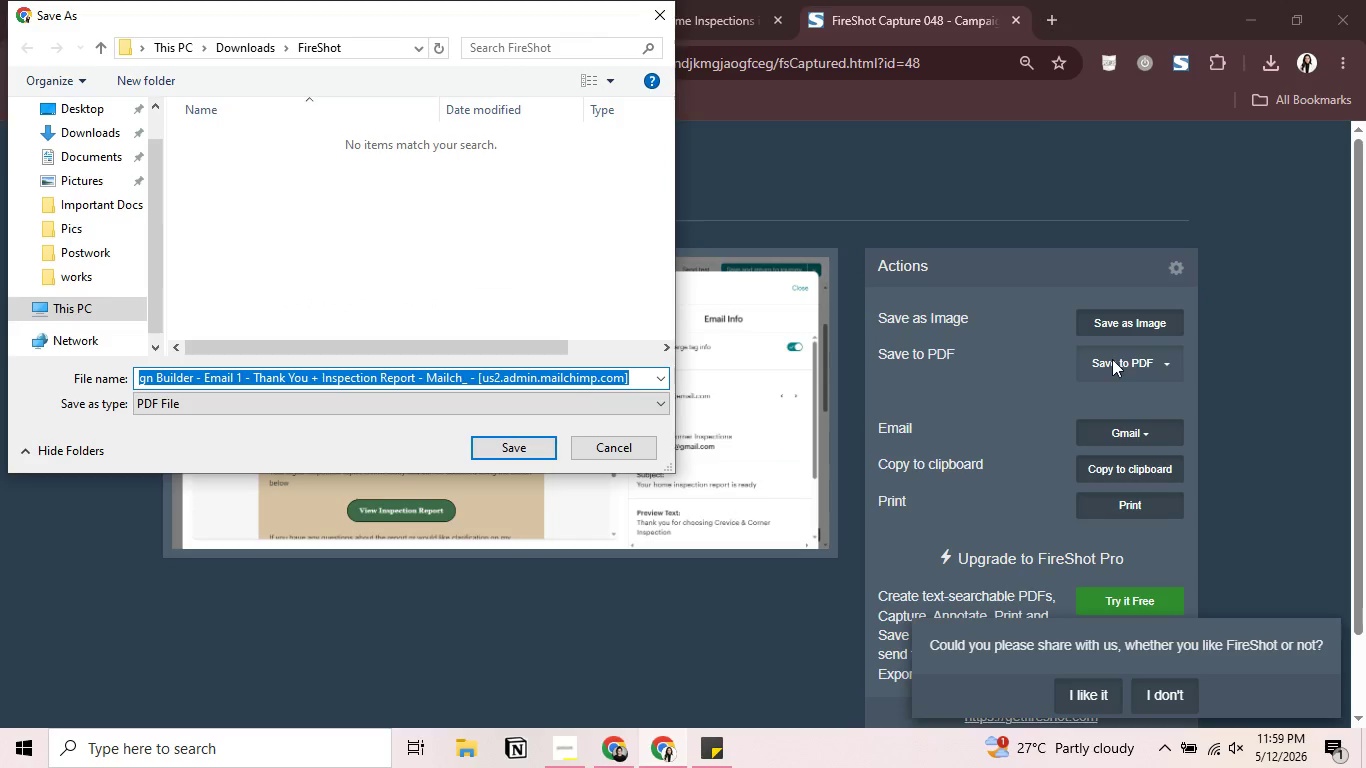 
wait(5.31)
 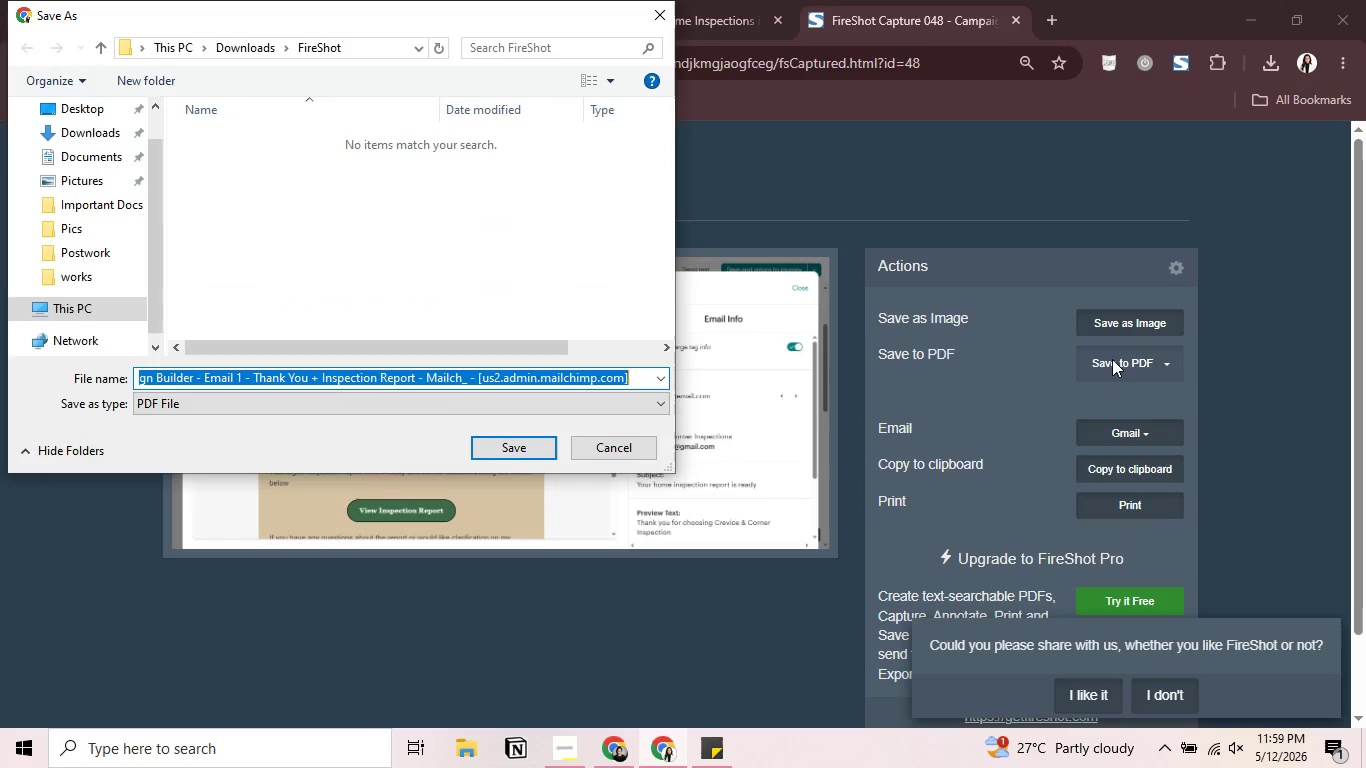 
left_click([85, 248])
 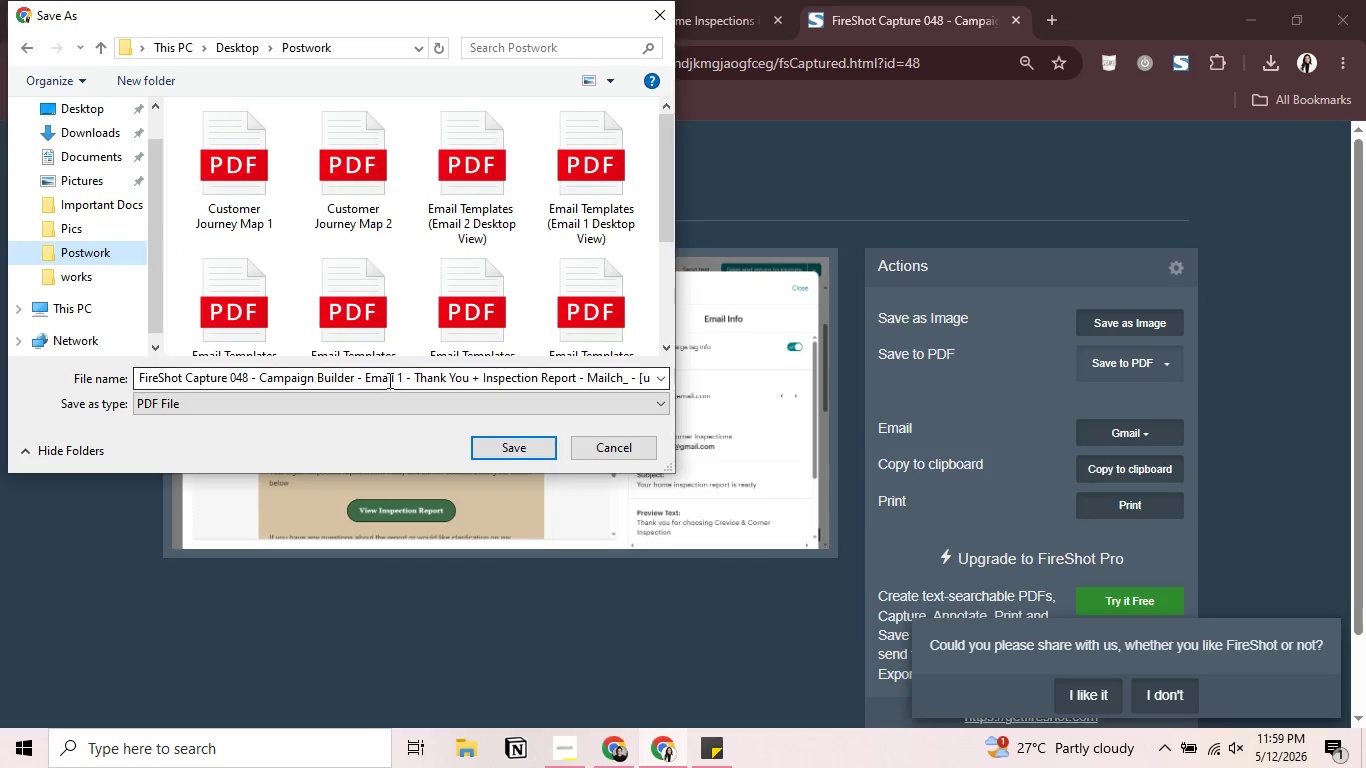 
key(Control+V)
 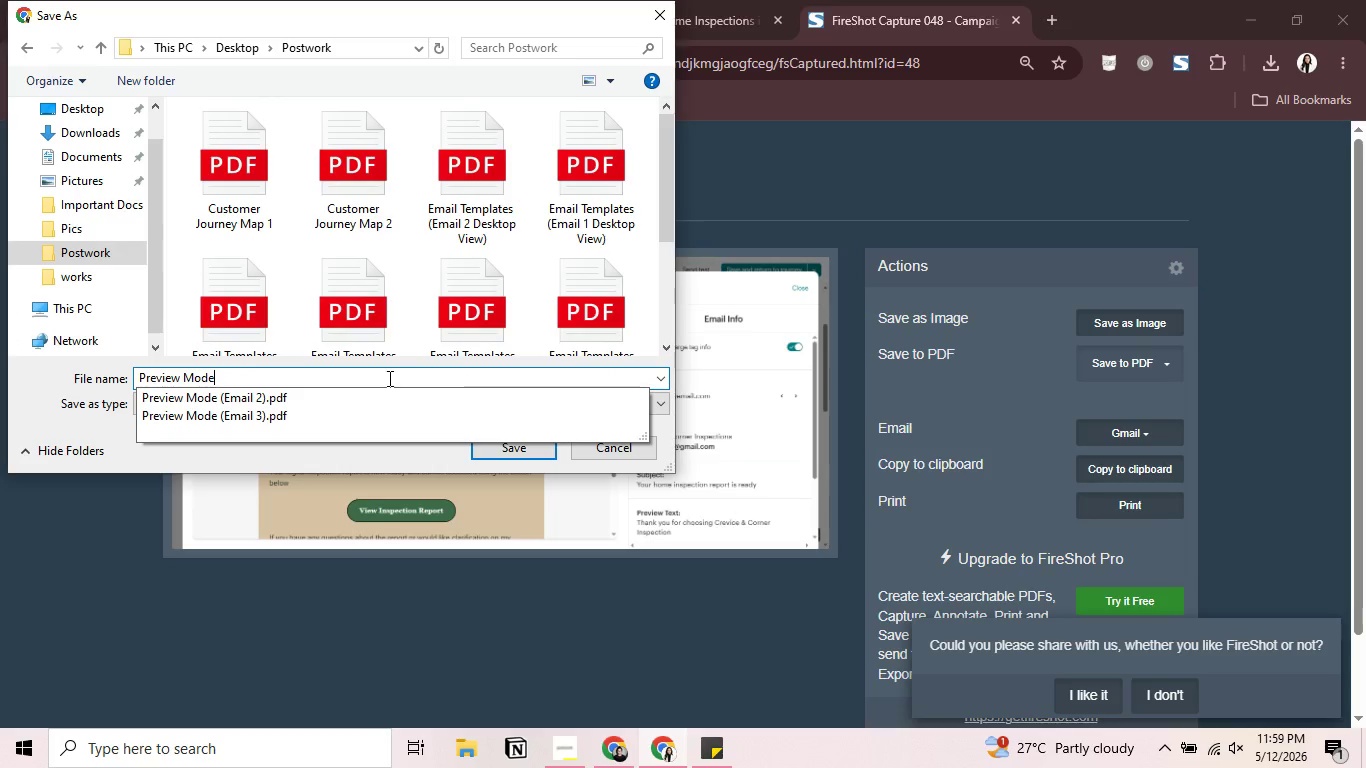 
type( (Email 1))
 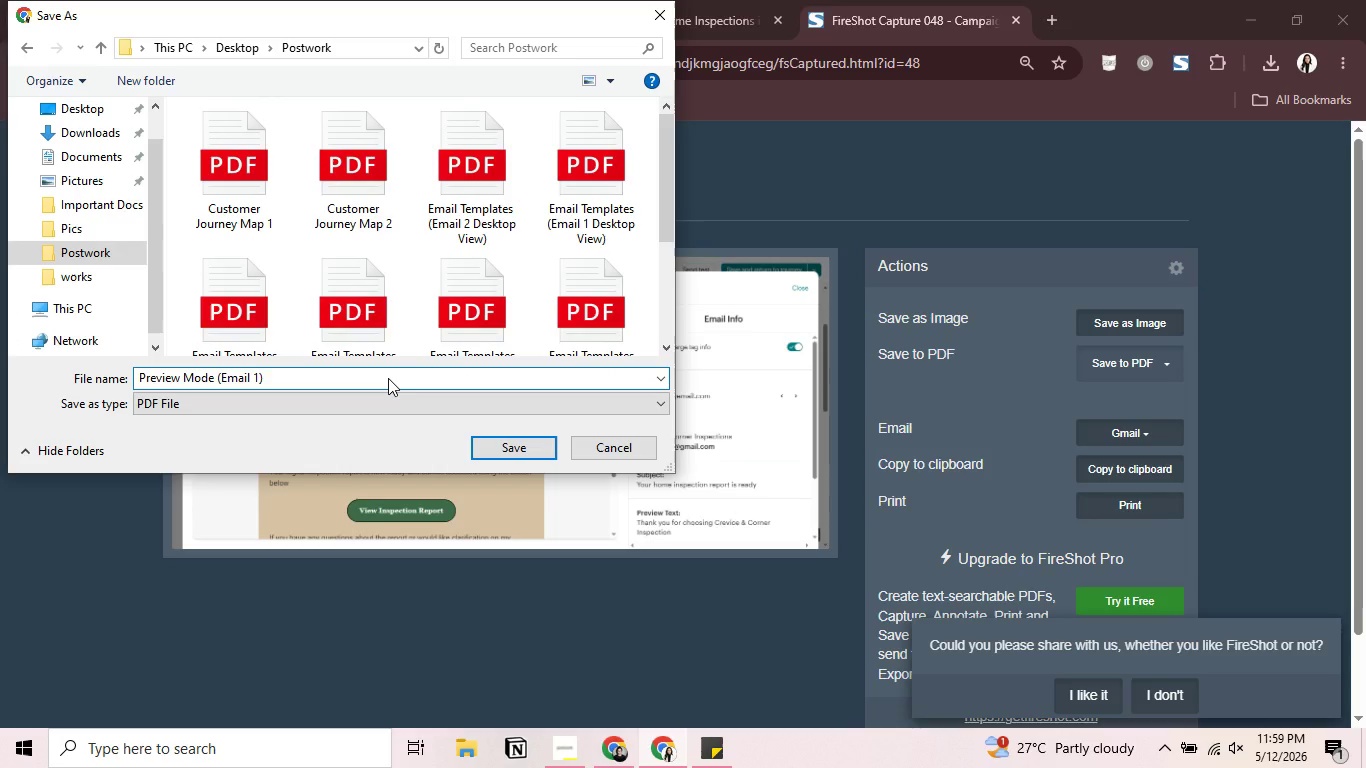 
key(Enter)
 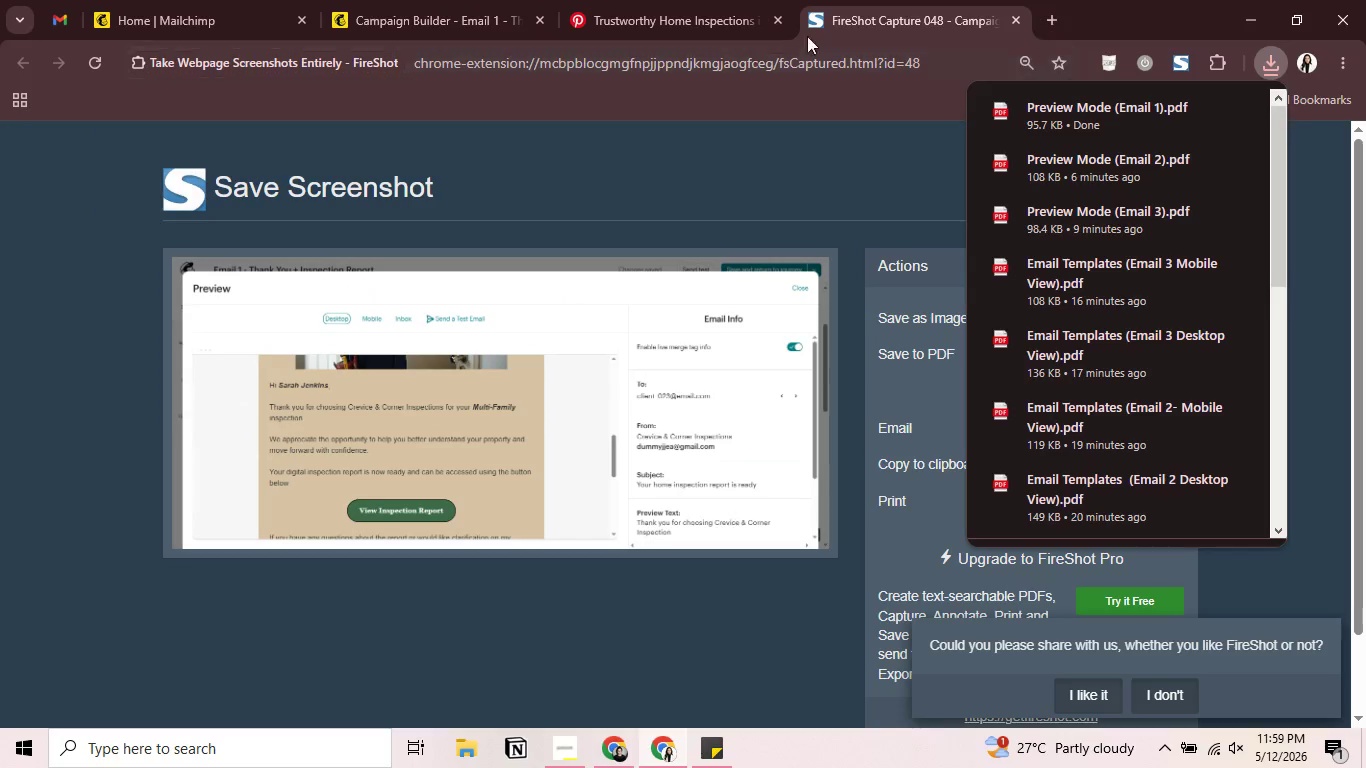 
left_click([1013, 19])
 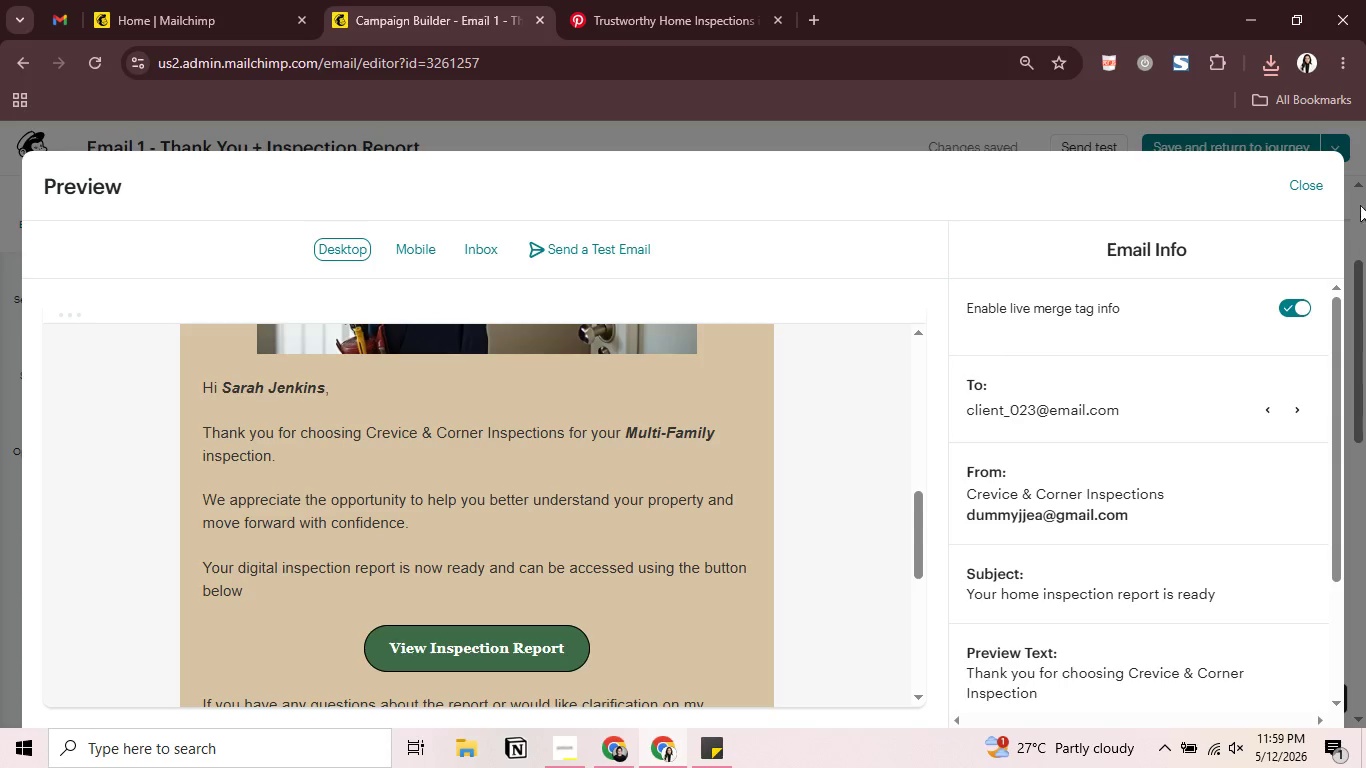 
left_click([1313, 185])
 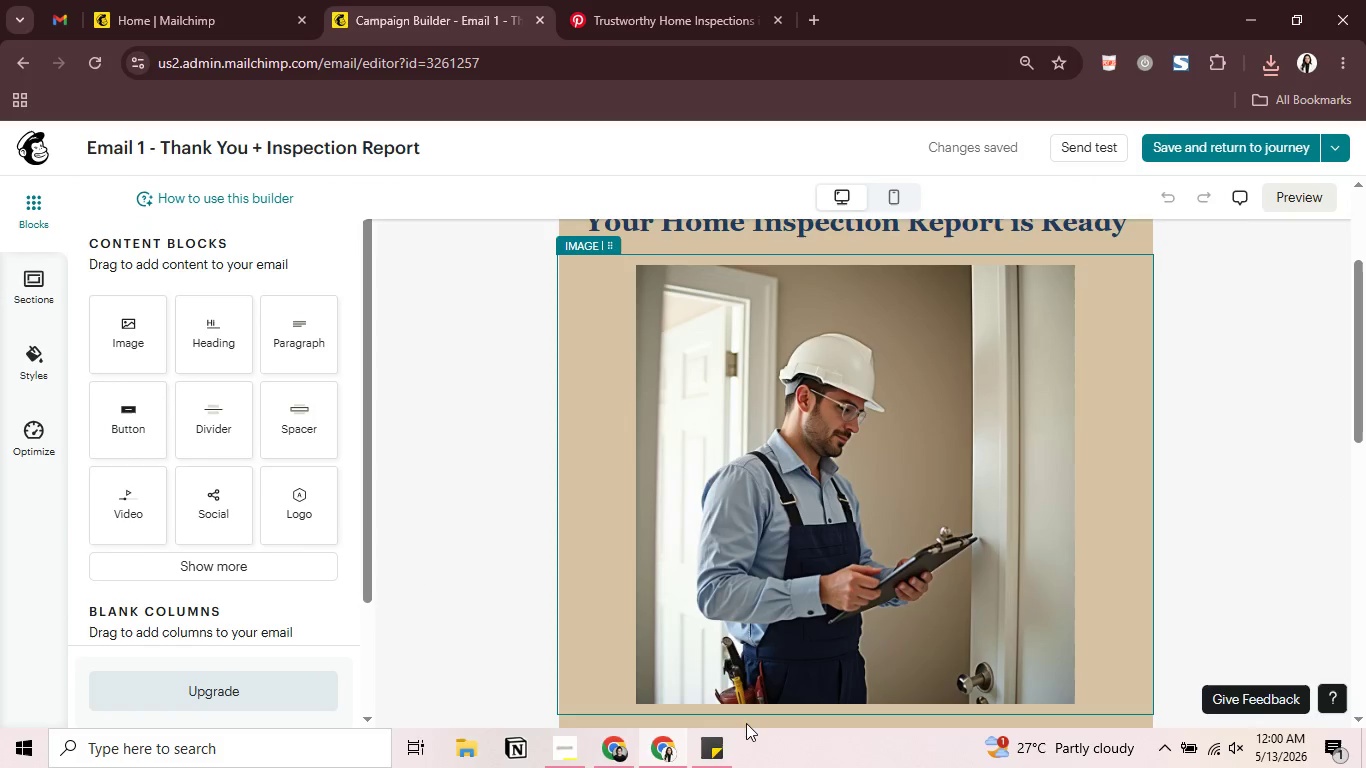 